 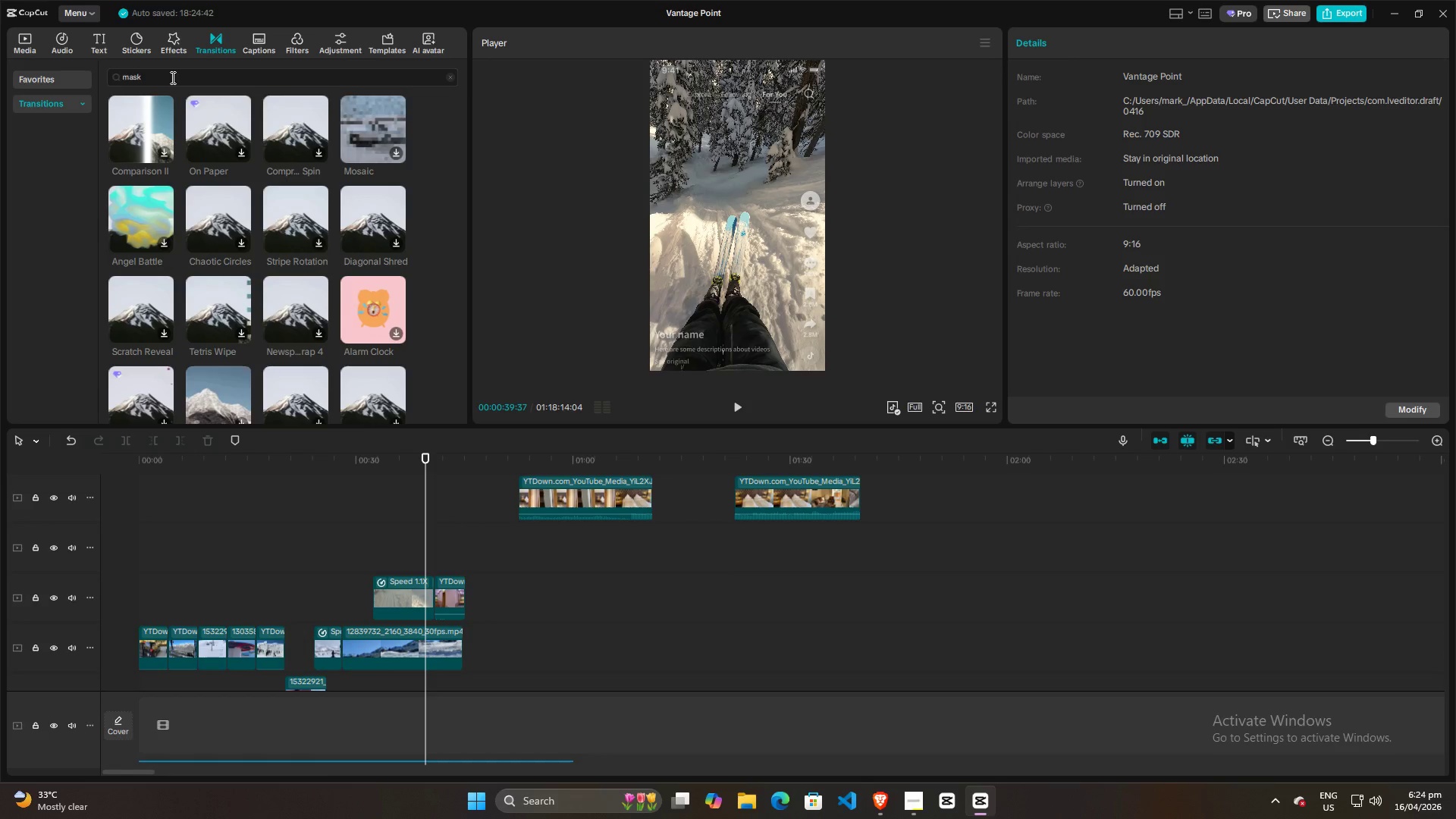 
key(Control+ControlLeft)
 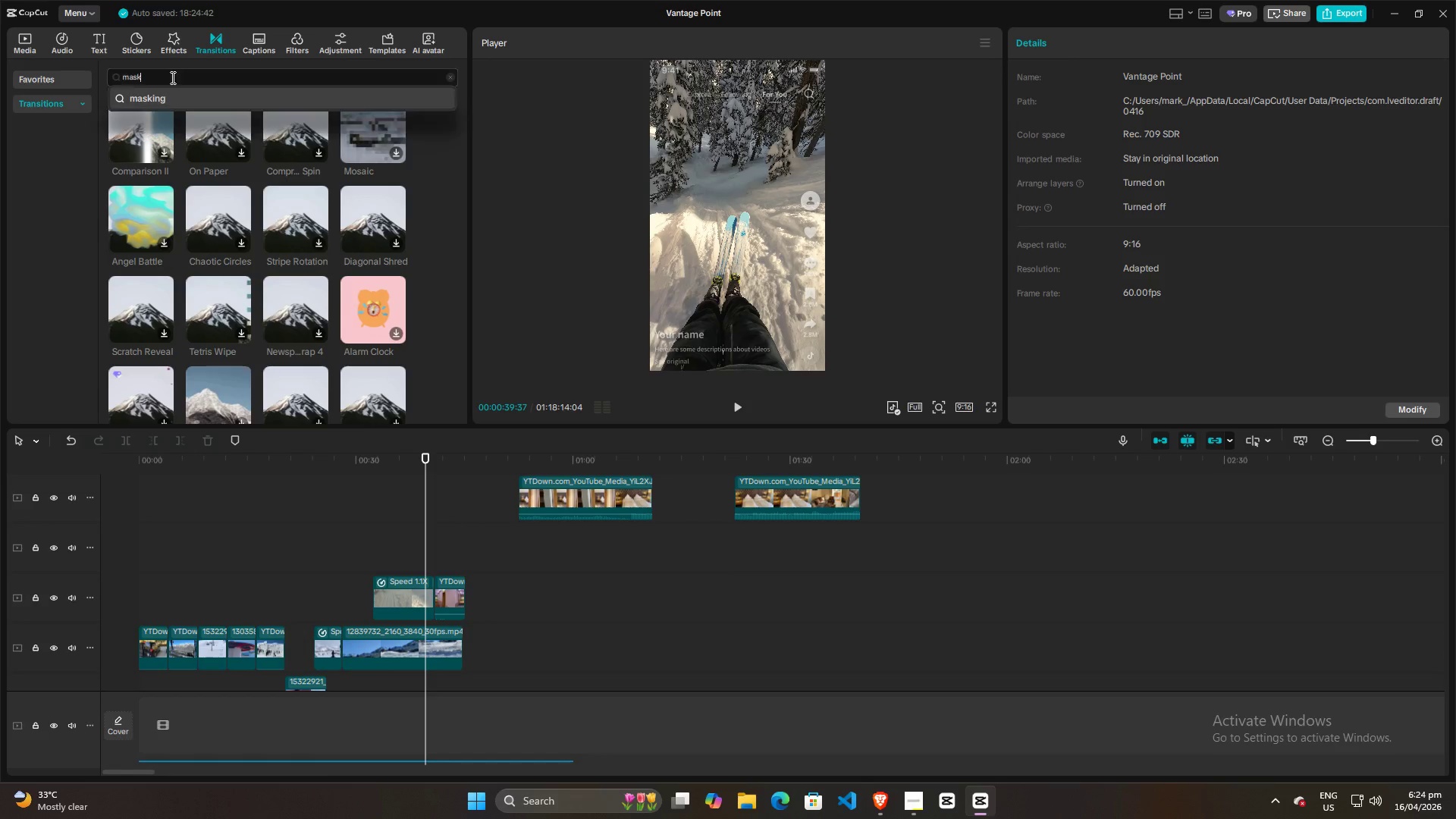 
key(Control+A)
 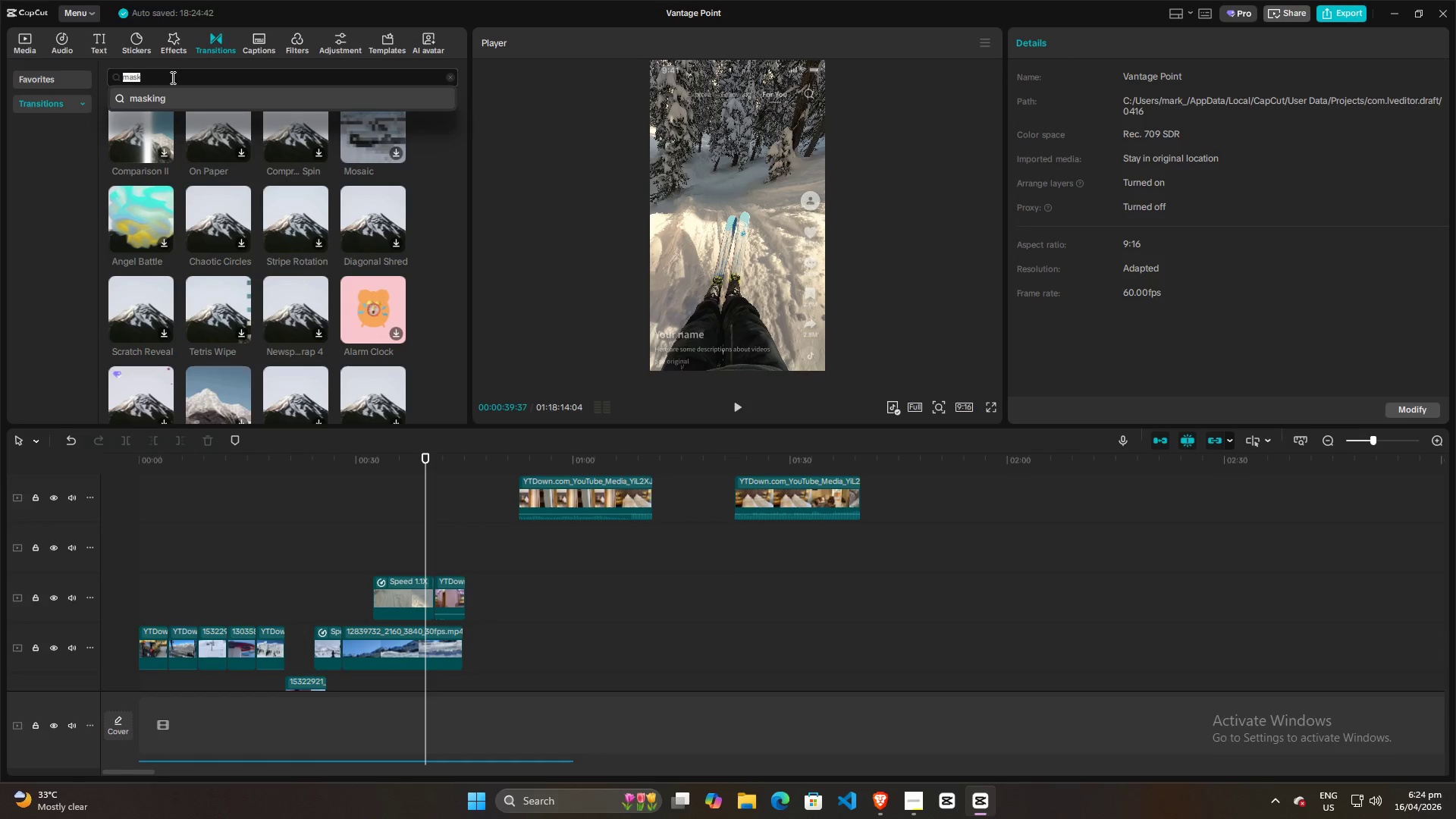 
type(snow)
 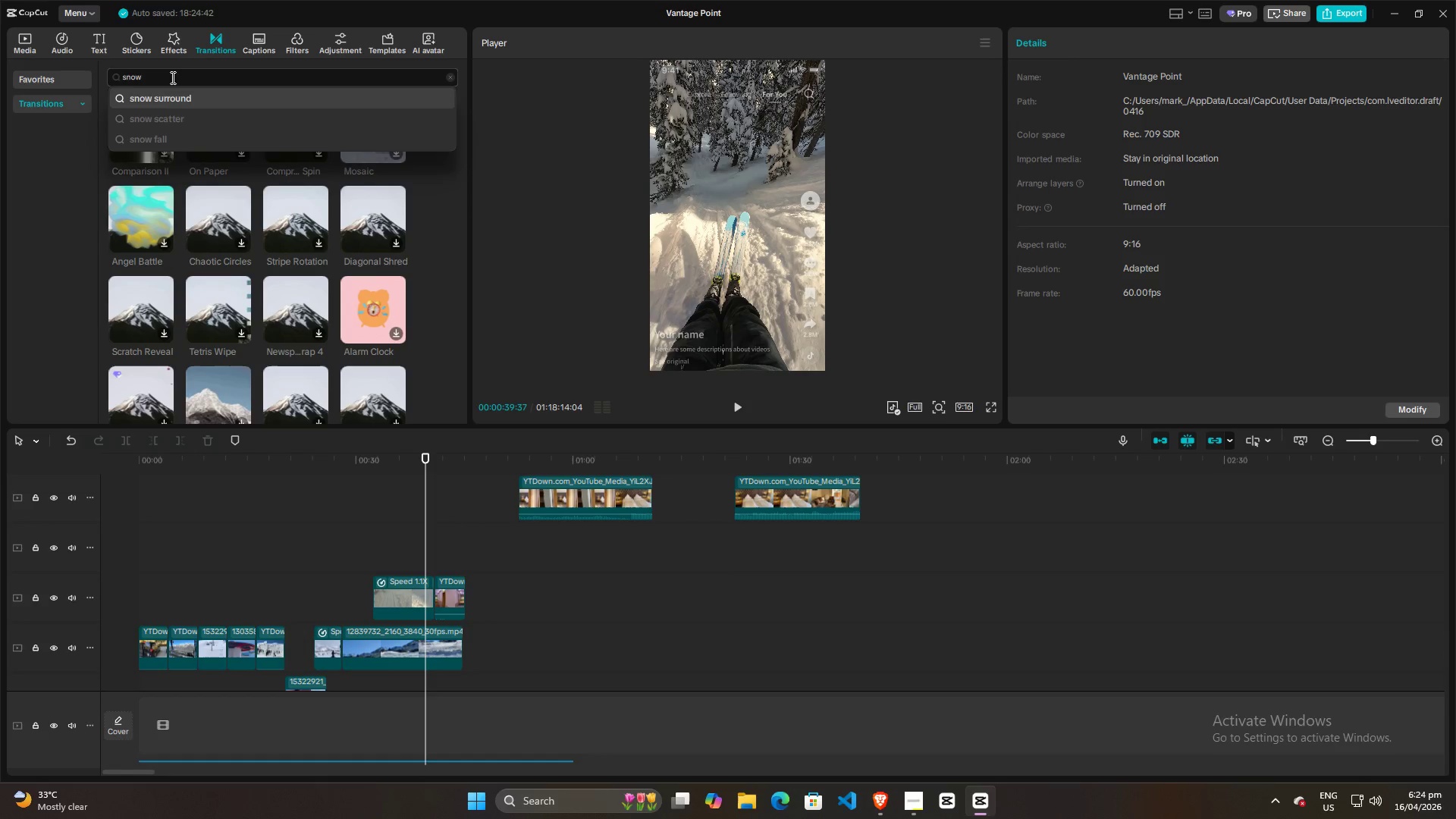 
key(Enter)
 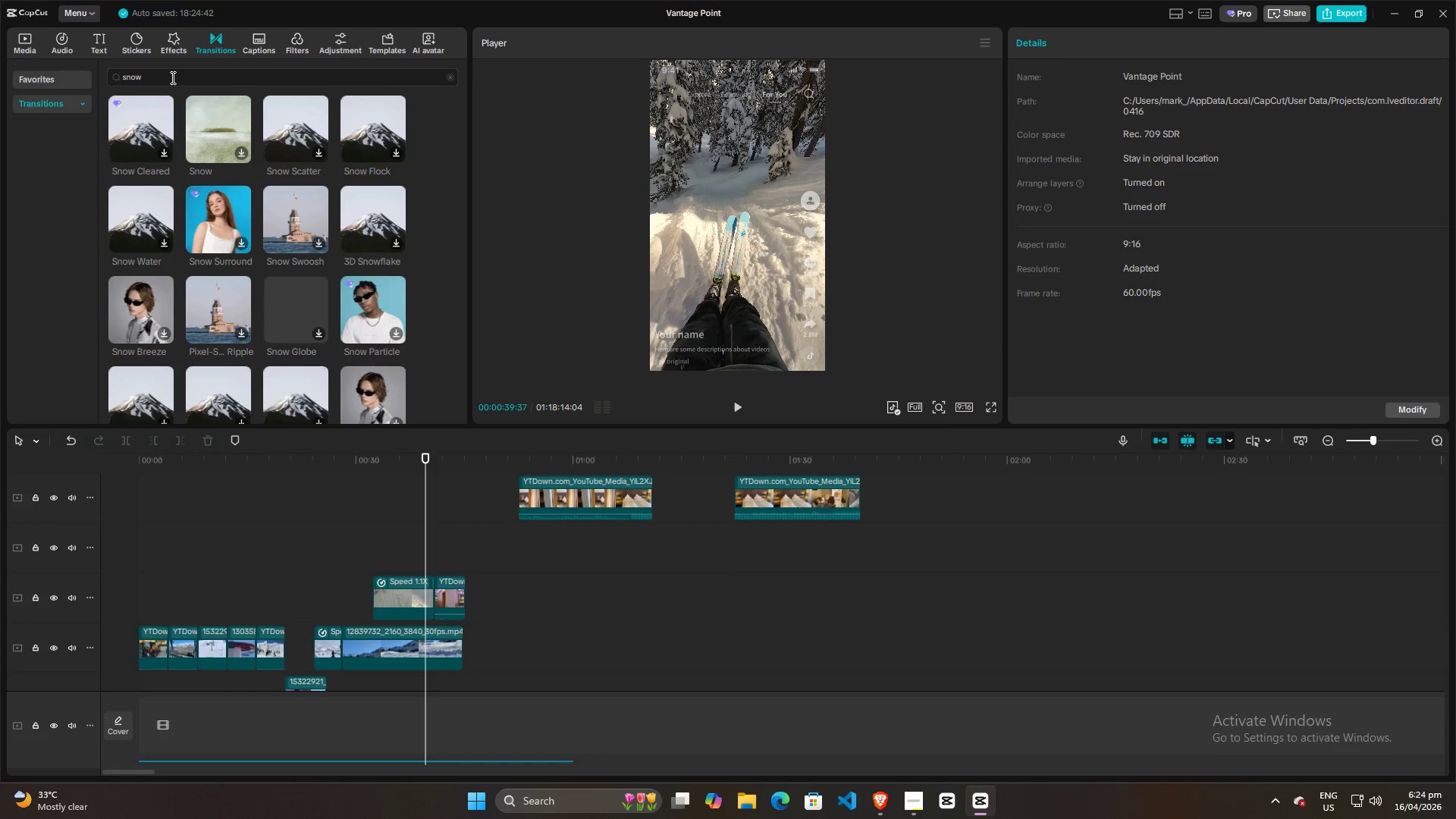 
mouse_move([149, 131])
 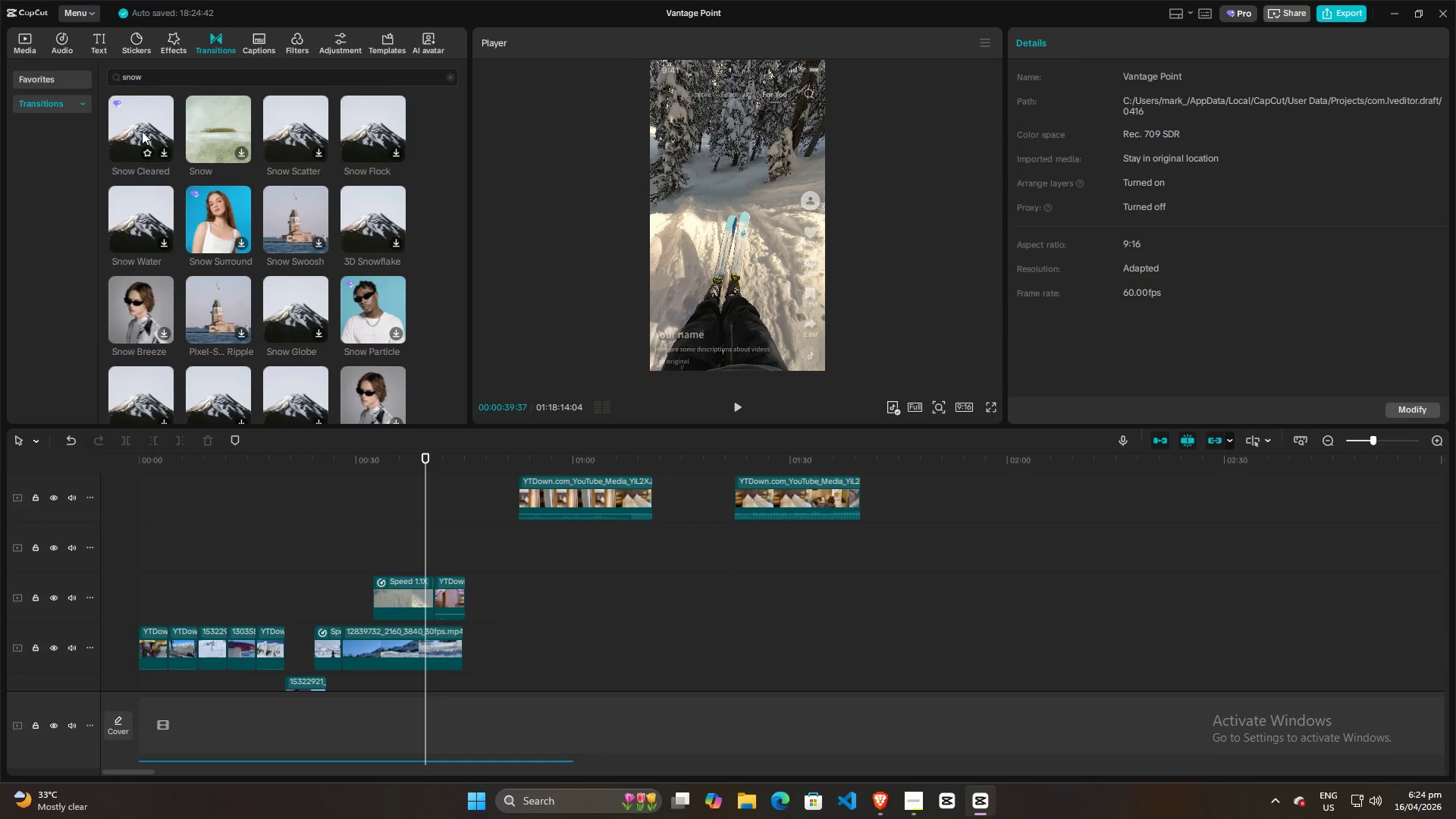 
left_click_drag(start_coordinate=[142, 131], to_coordinate=[431, 597])
 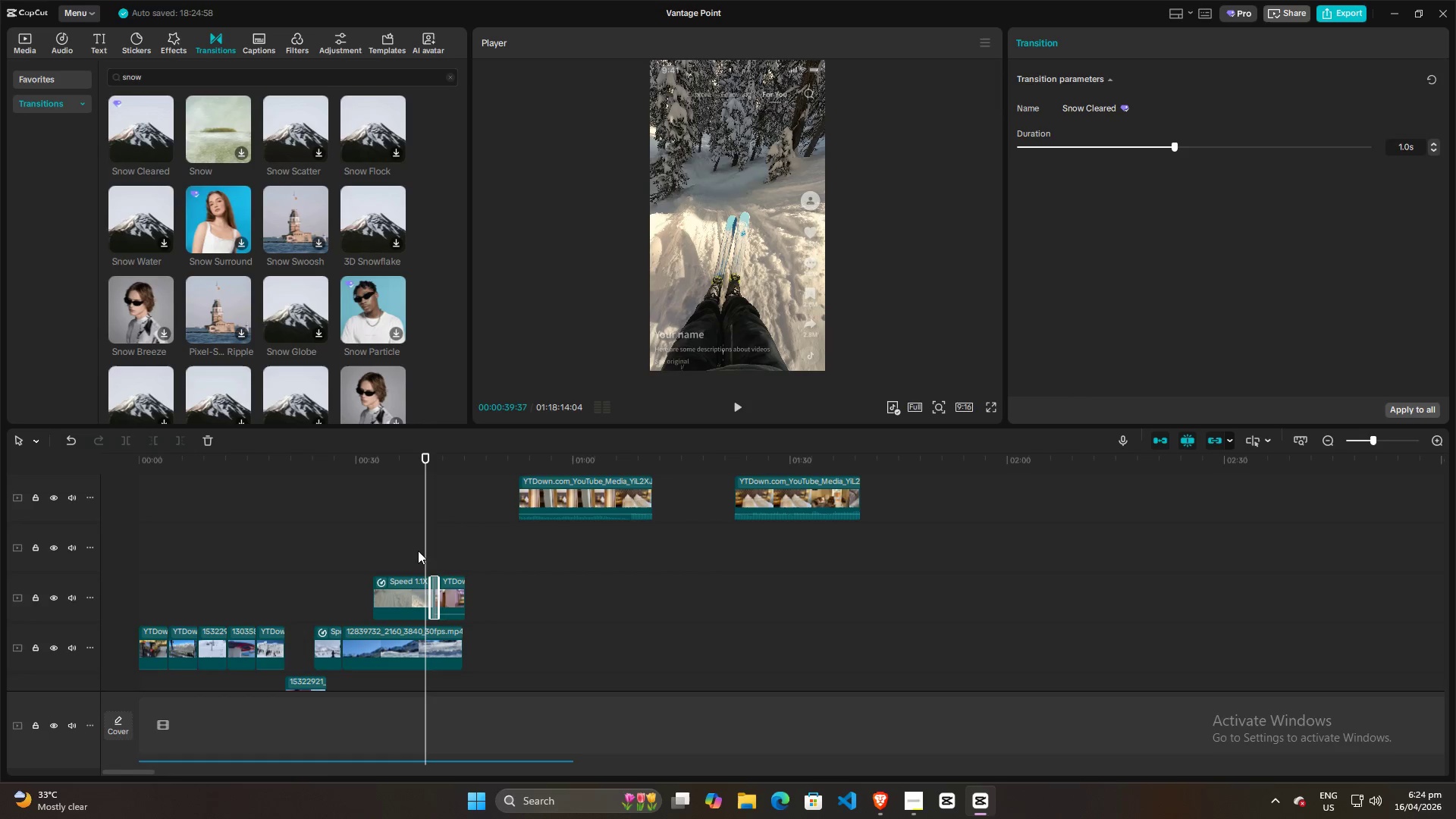 
left_click([416, 545])
 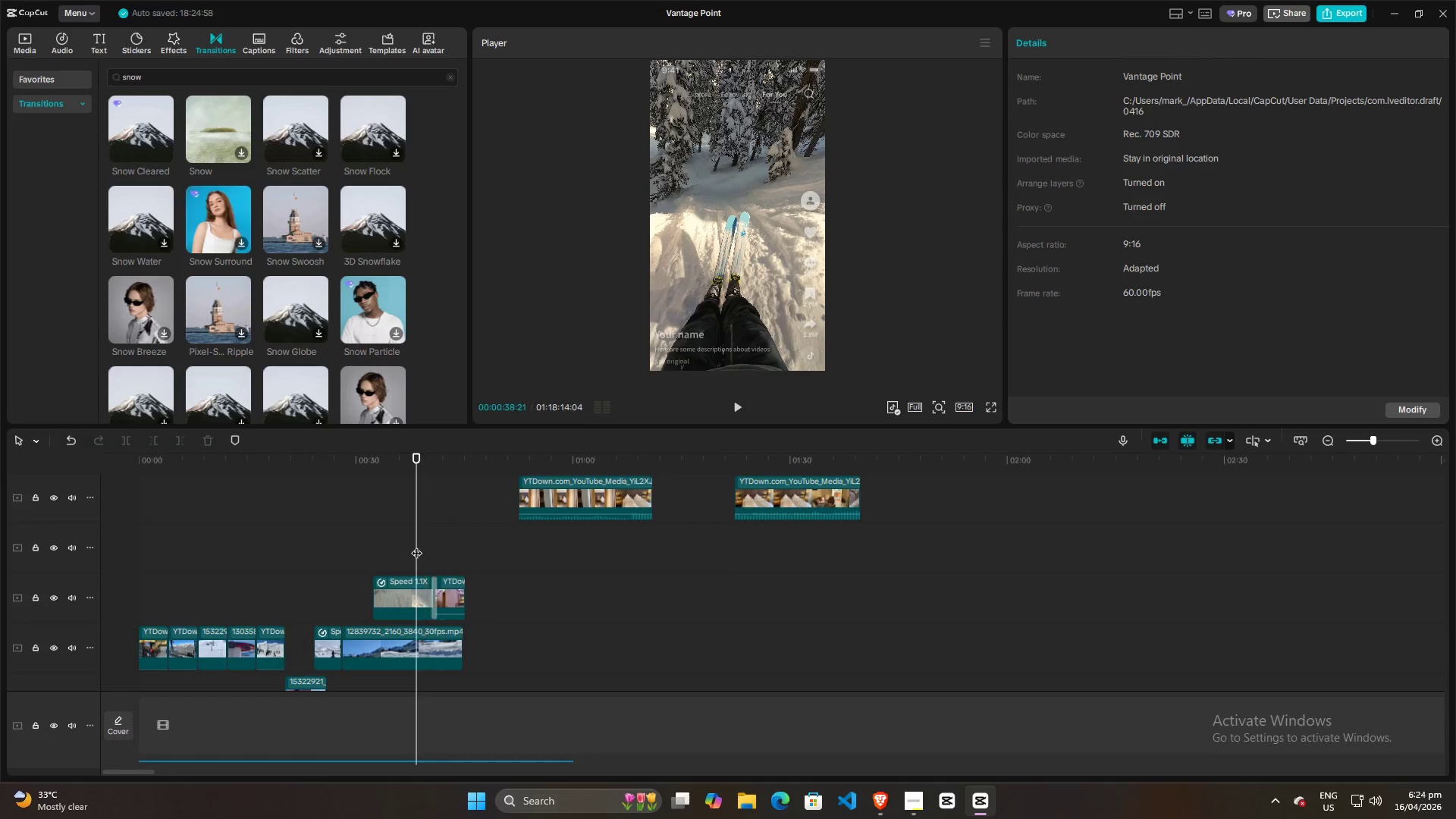 
key(Space)
 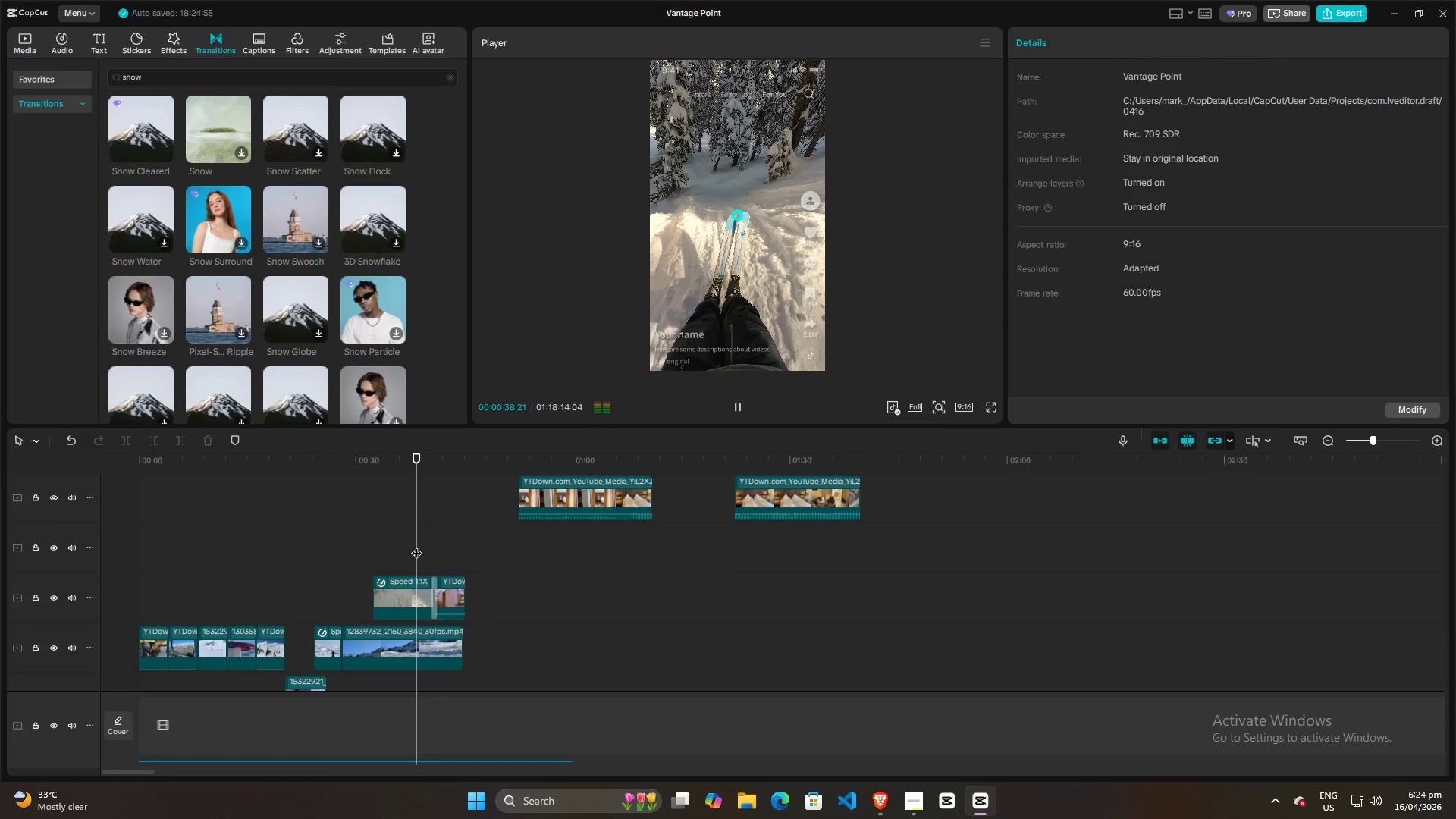 
key(Space)
 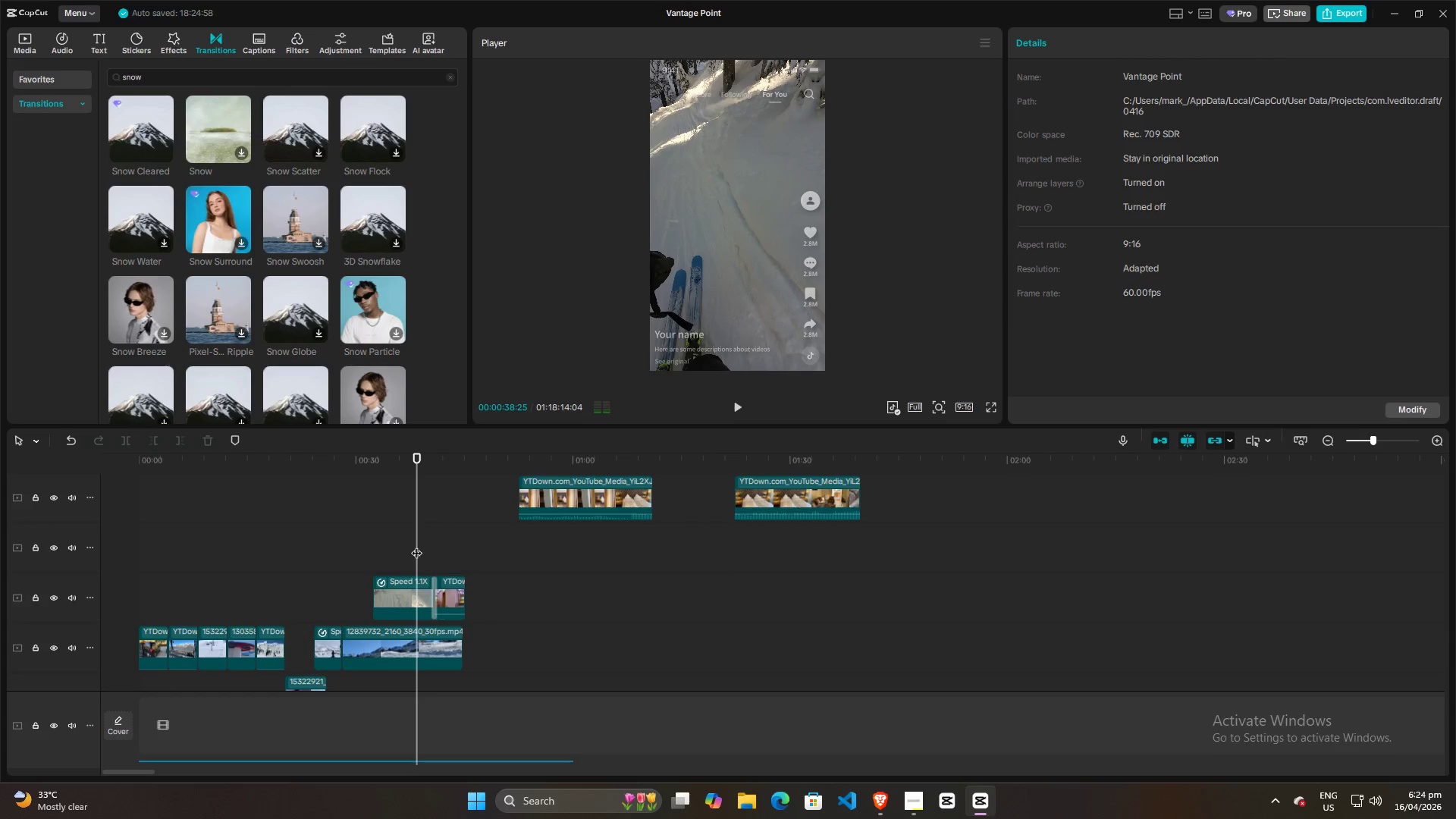 
key(Space)
 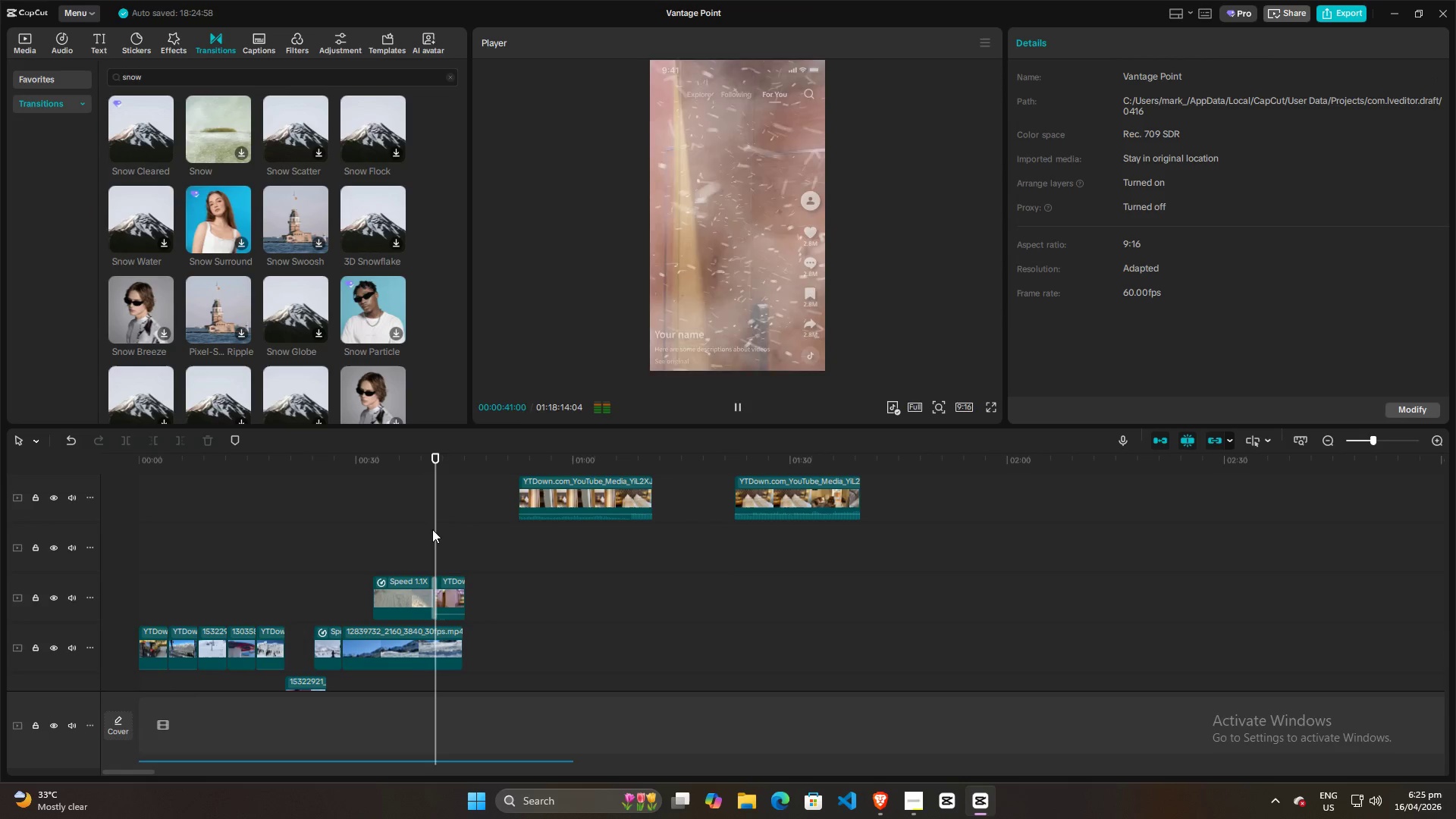 
key(Space)
 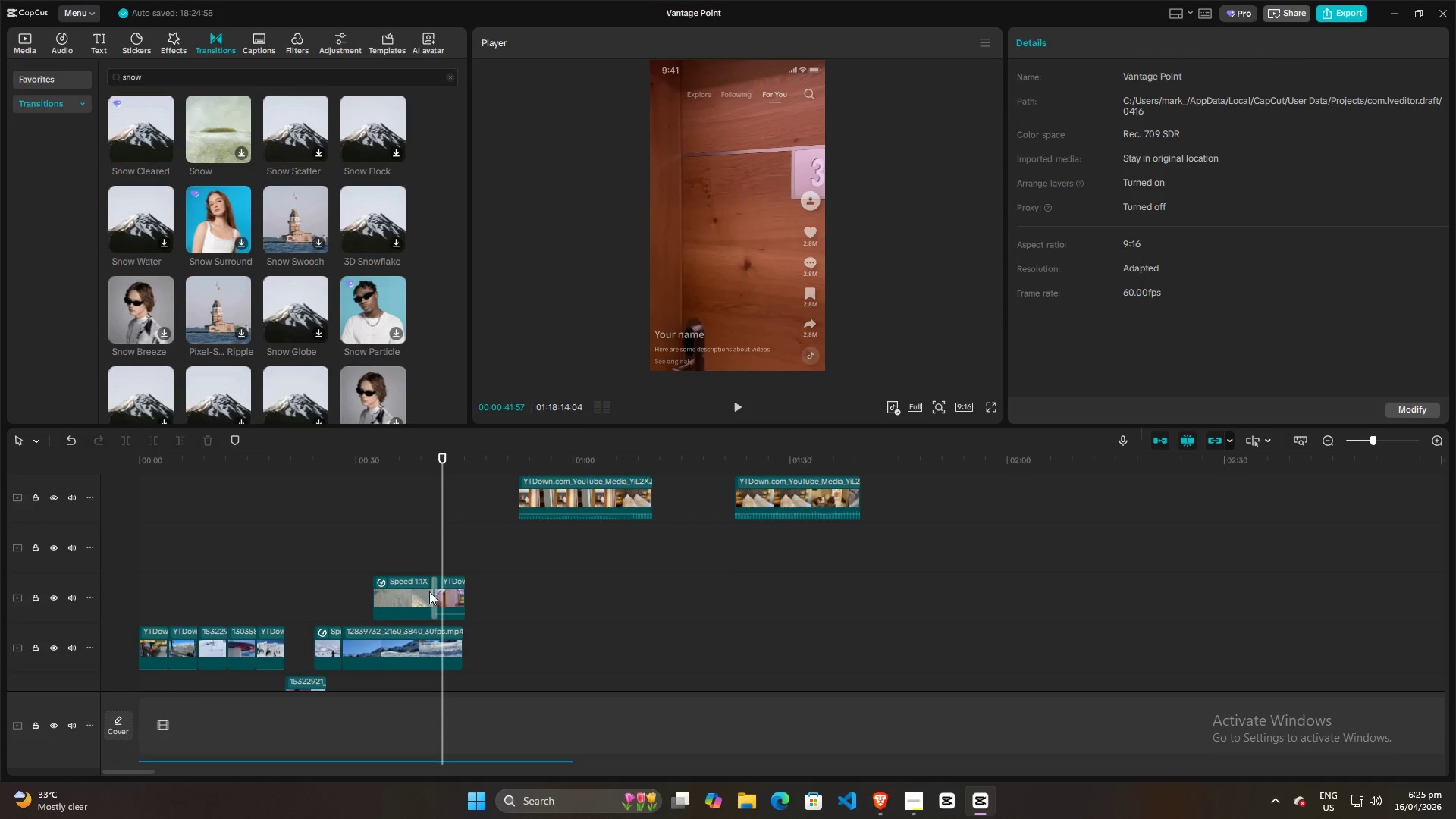 
left_click([424, 558])
 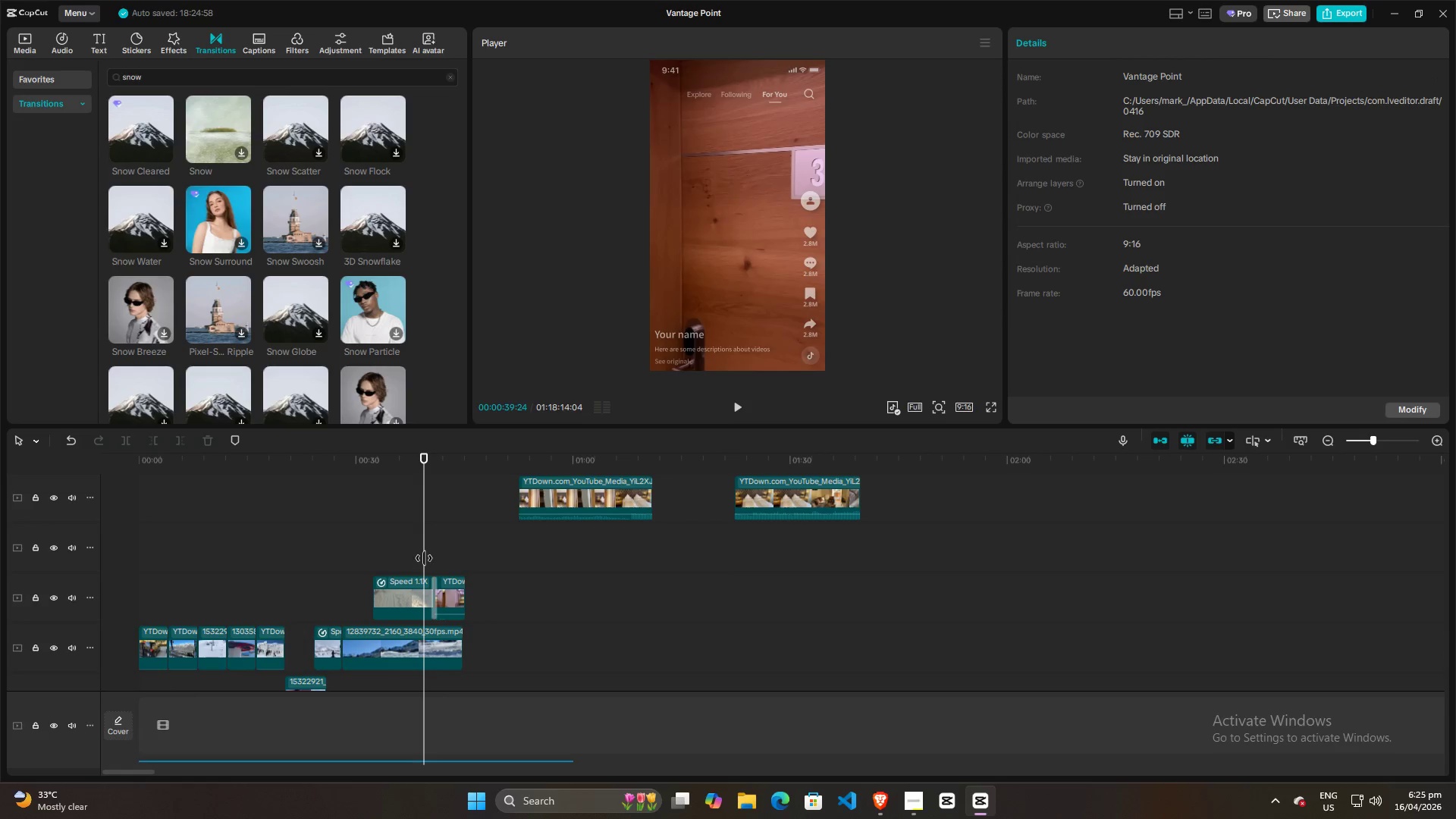 
key(Space)
 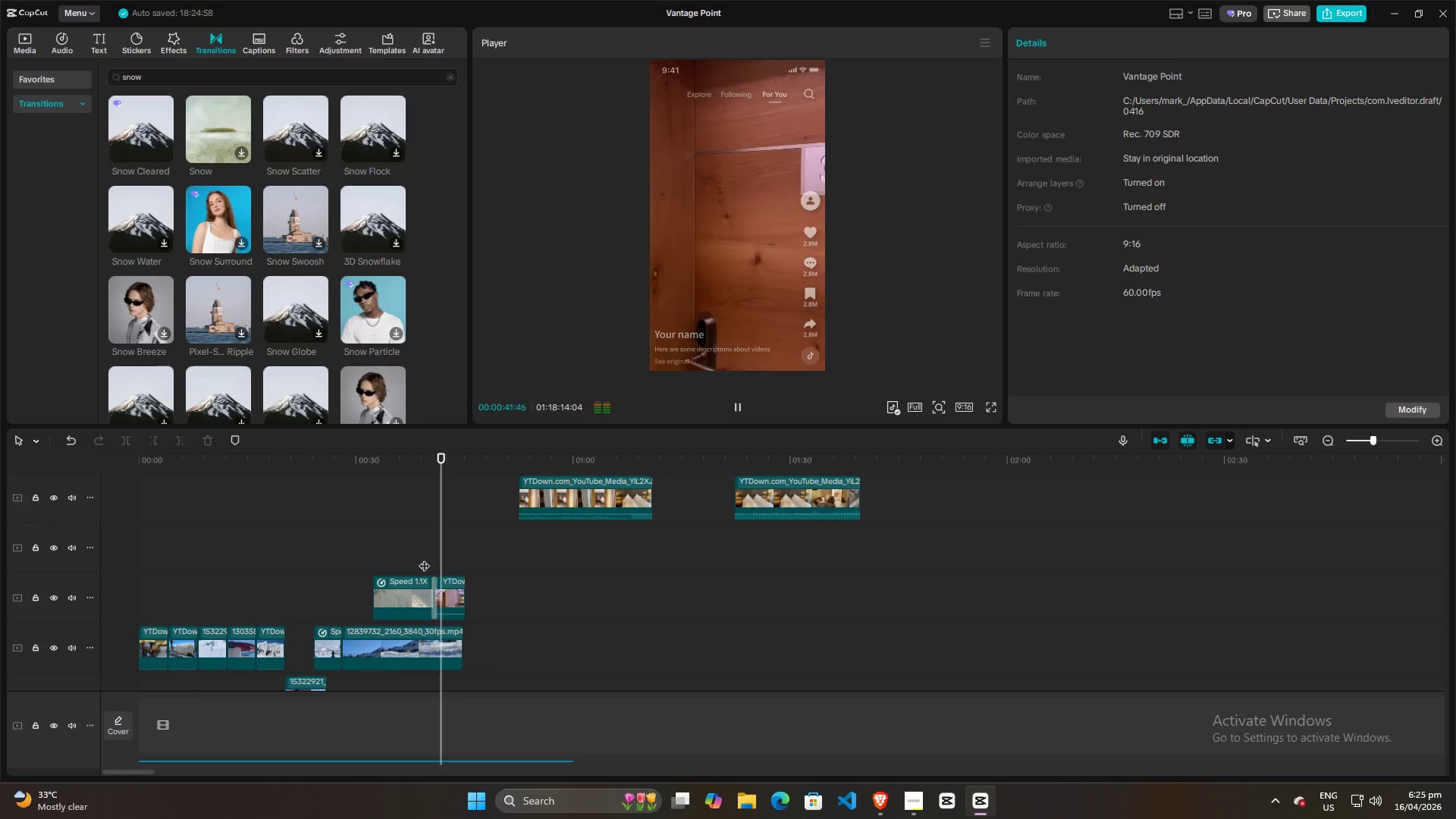 
key(Space)
 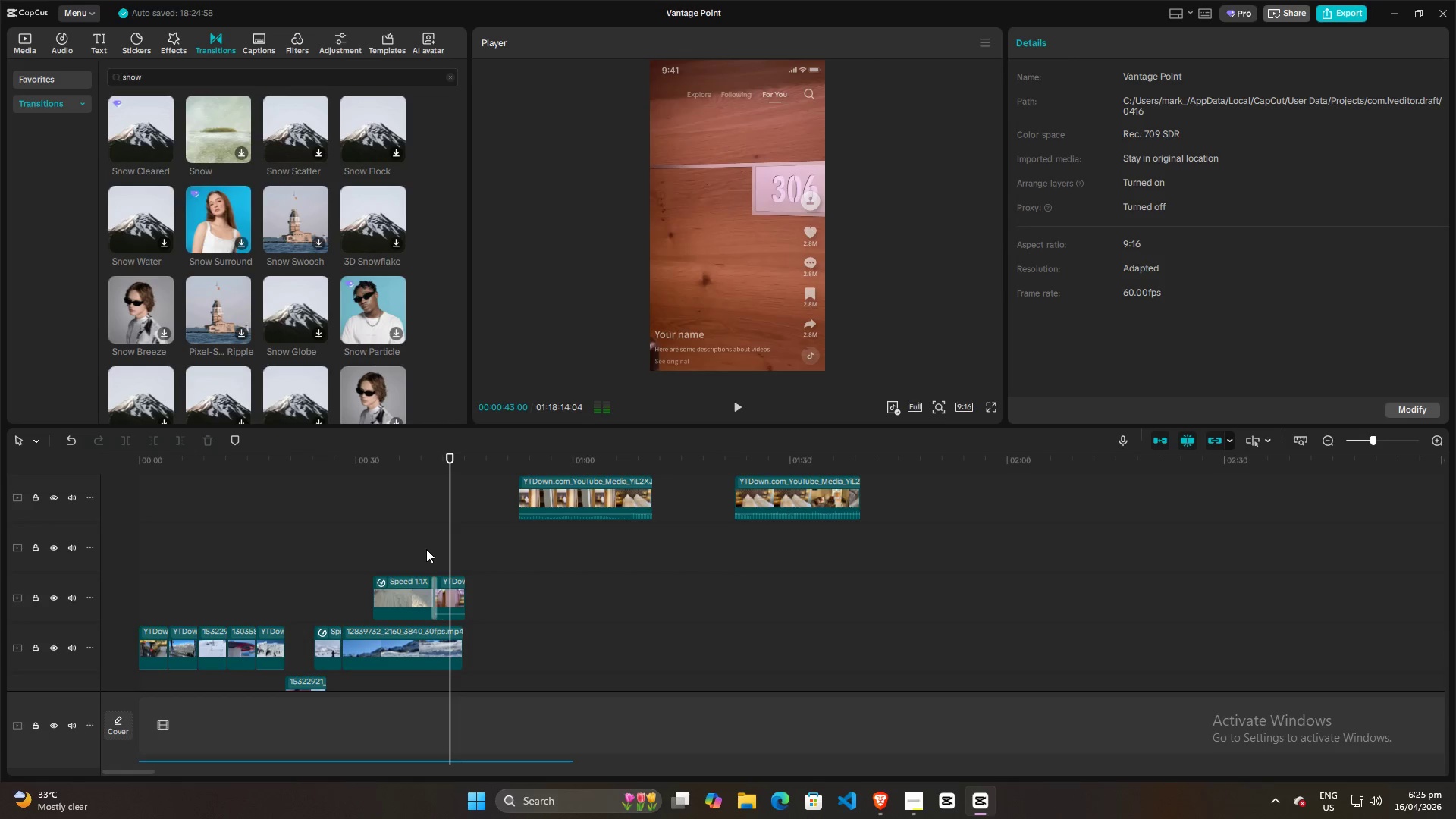 
left_click([426, 549])
 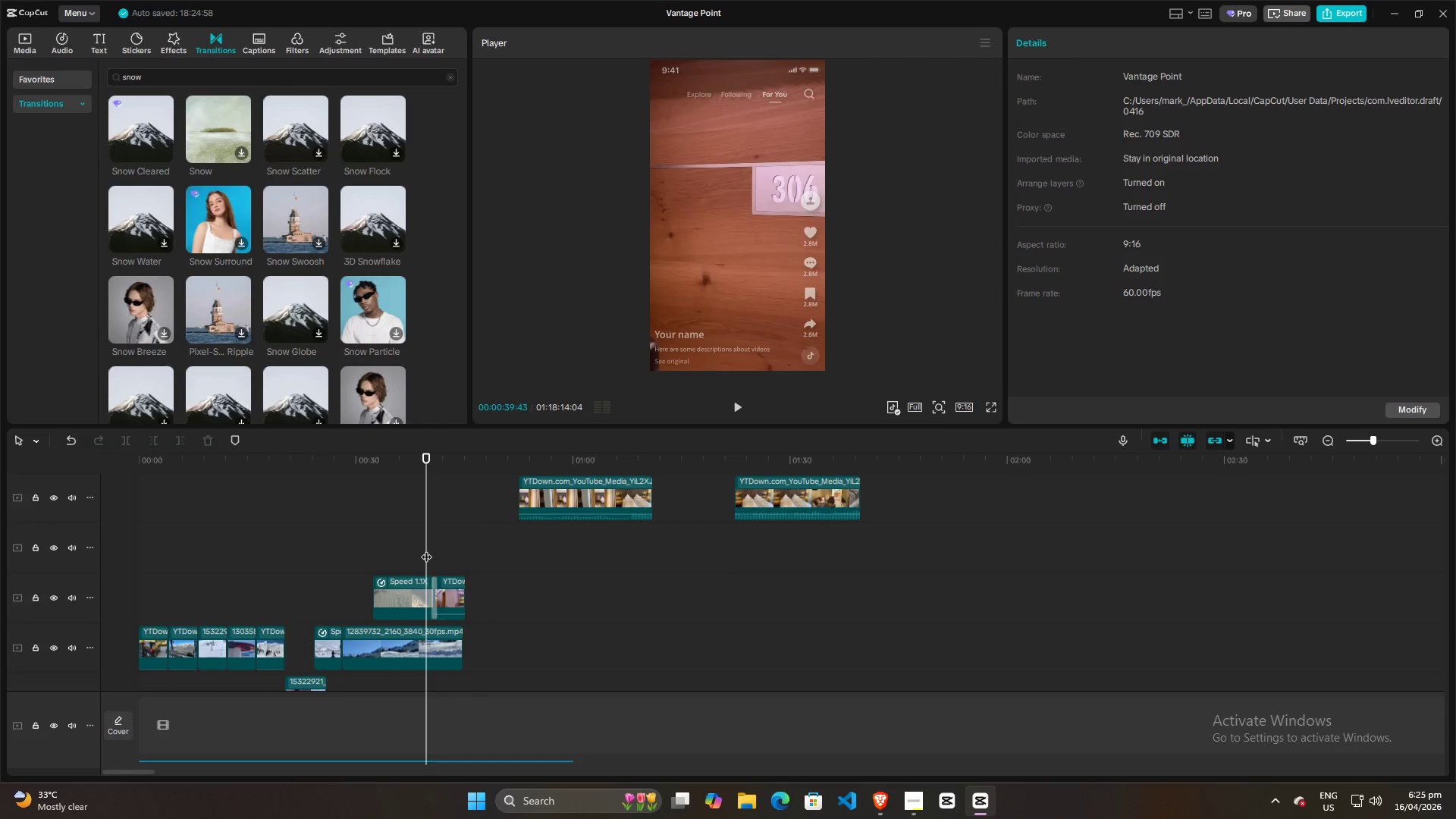 
key(Space)
 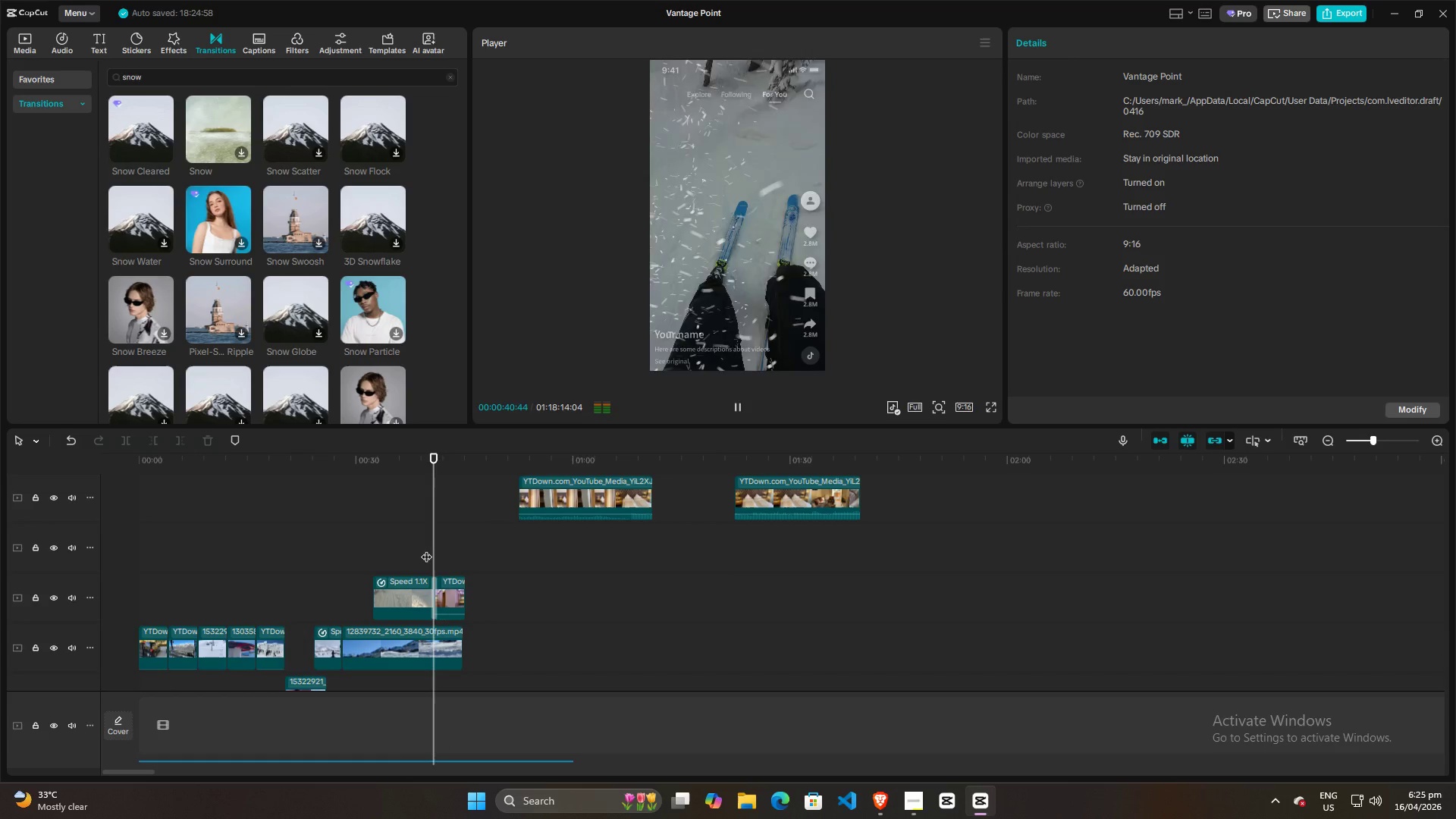 
key(Space)
 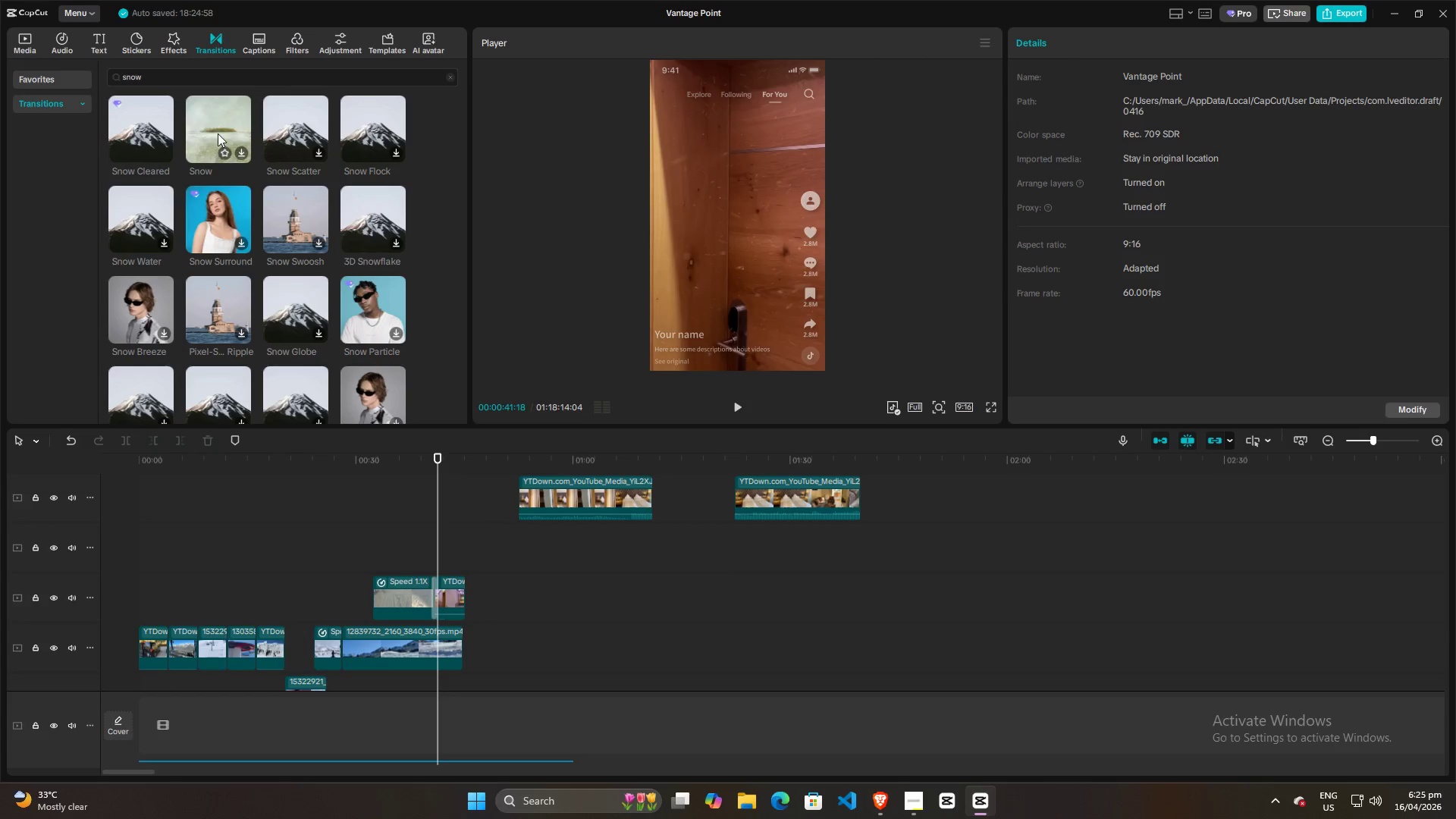 
left_click_drag(start_coordinate=[214, 118], to_coordinate=[408, 504])
 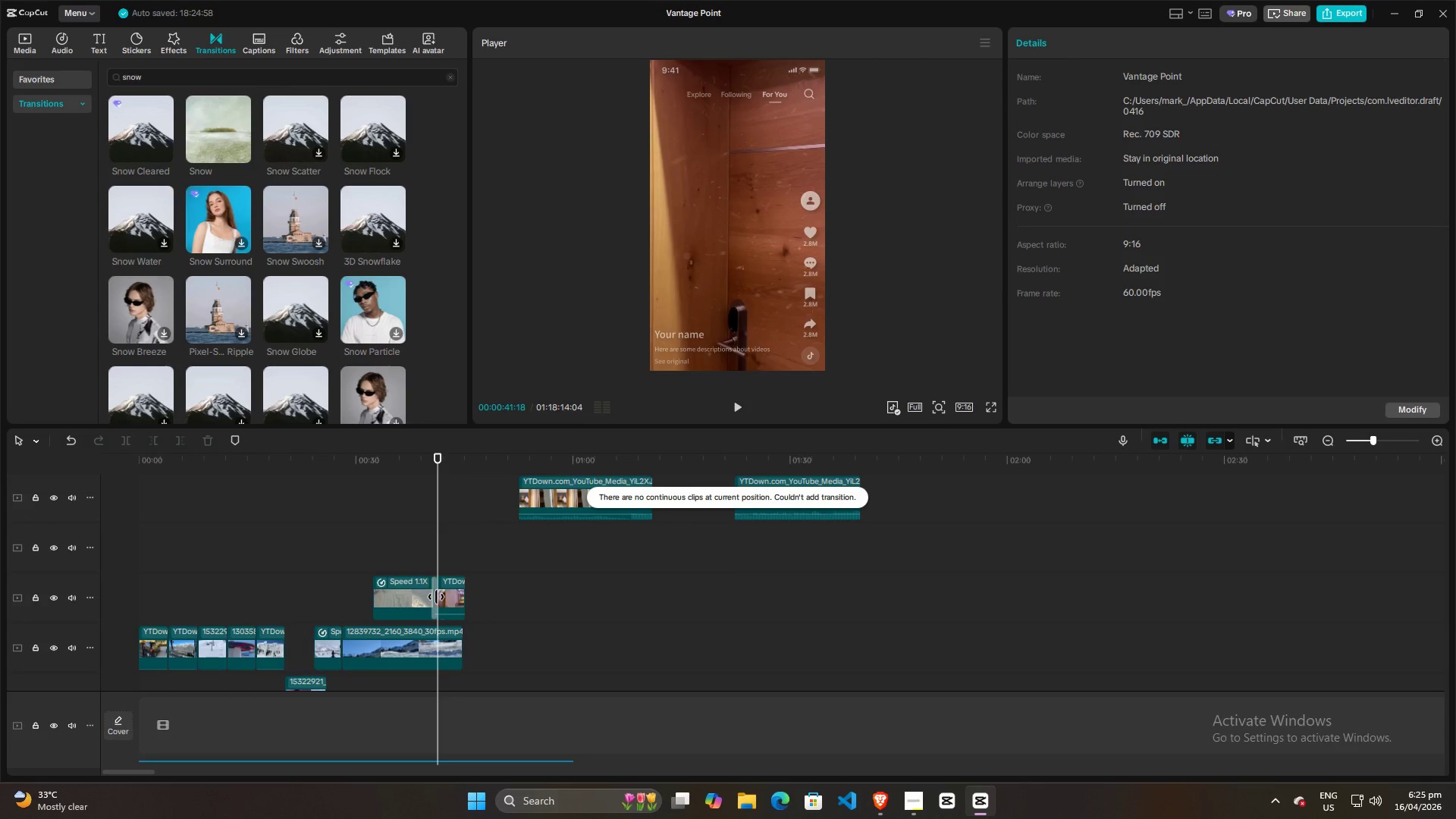 
left_click([436, 596])
 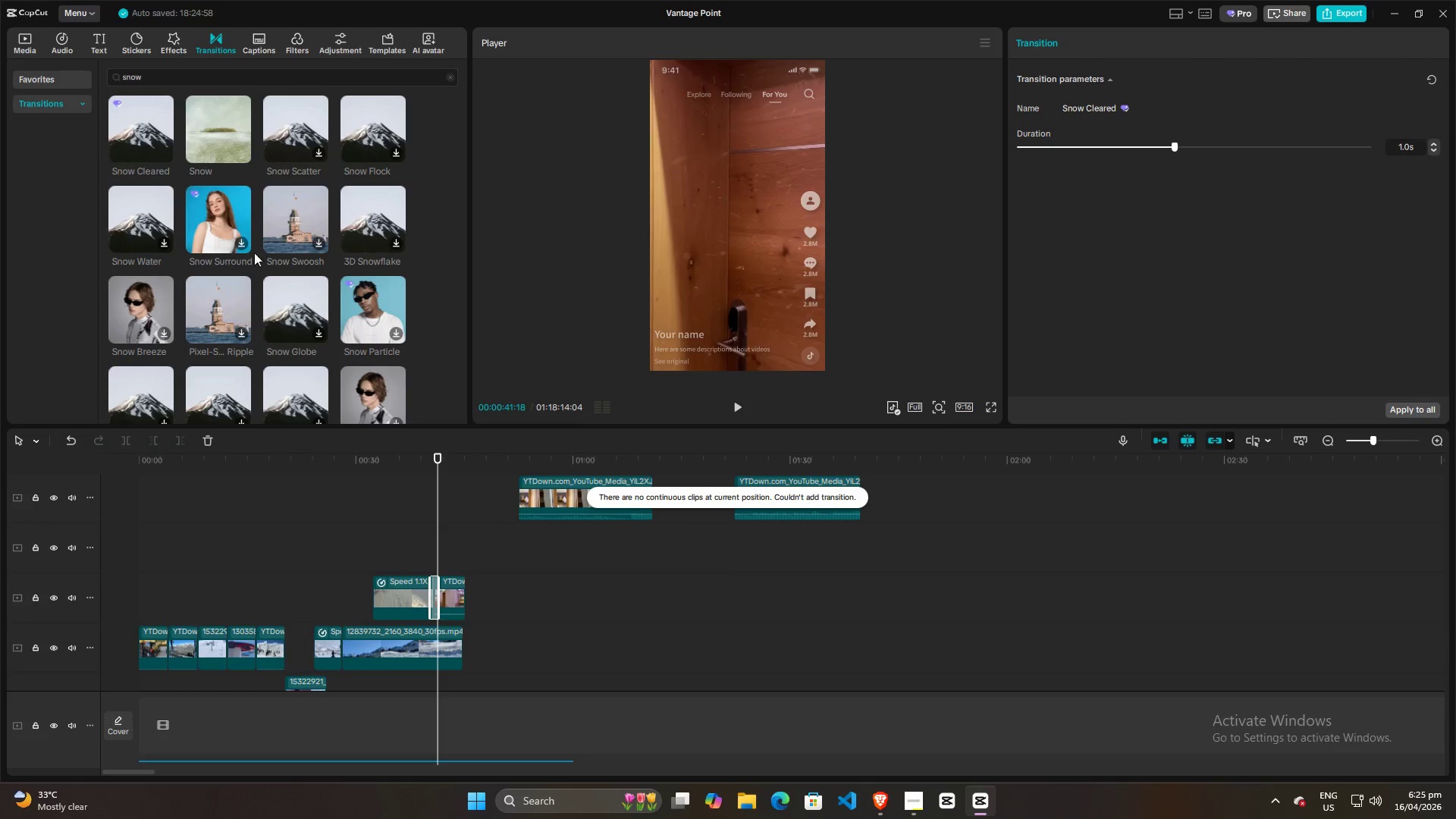 
key(Backspace)
 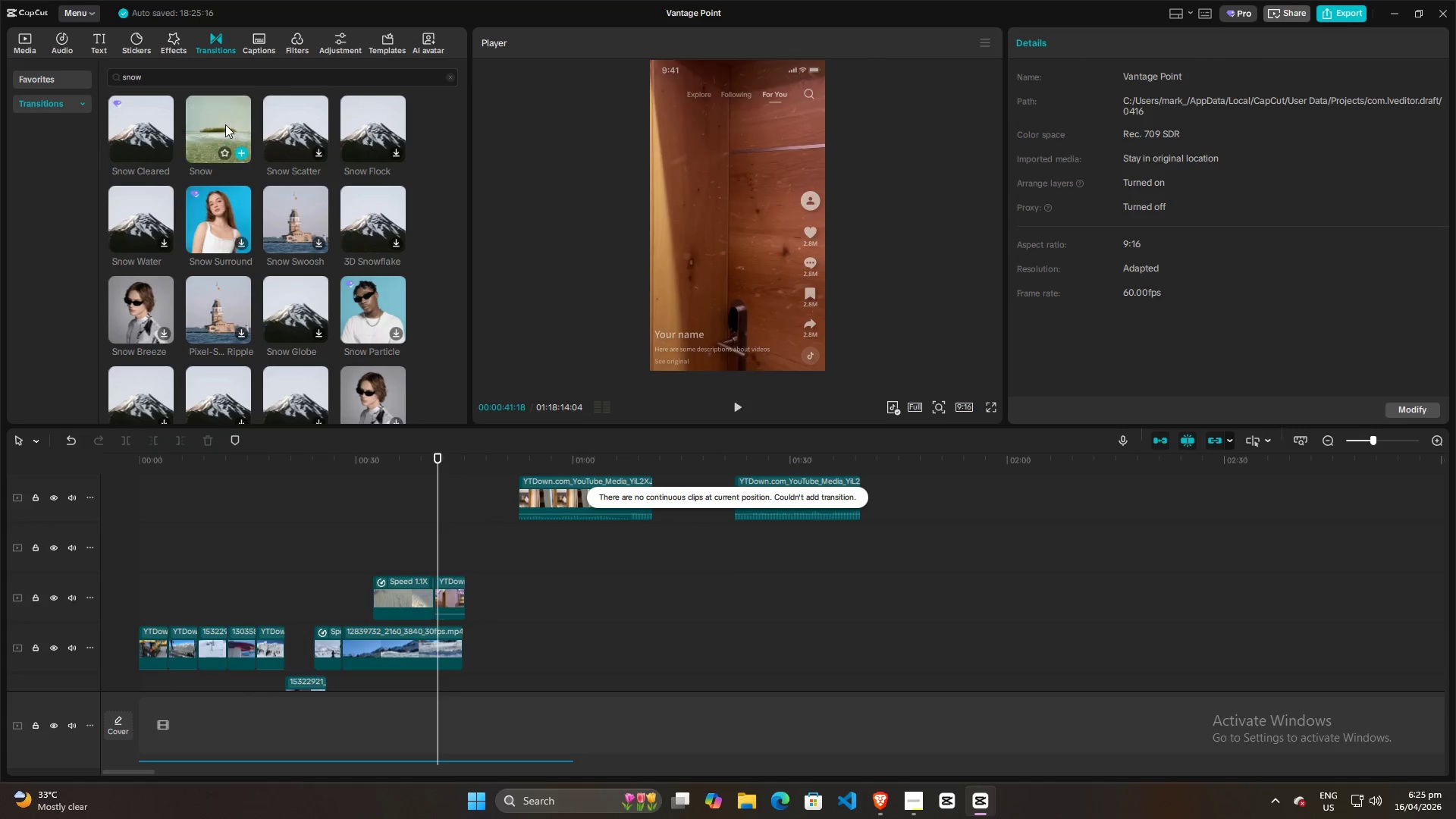 
left_click_drag(start_coordinate=[225, 124], to_coordinate=[434, 603])
 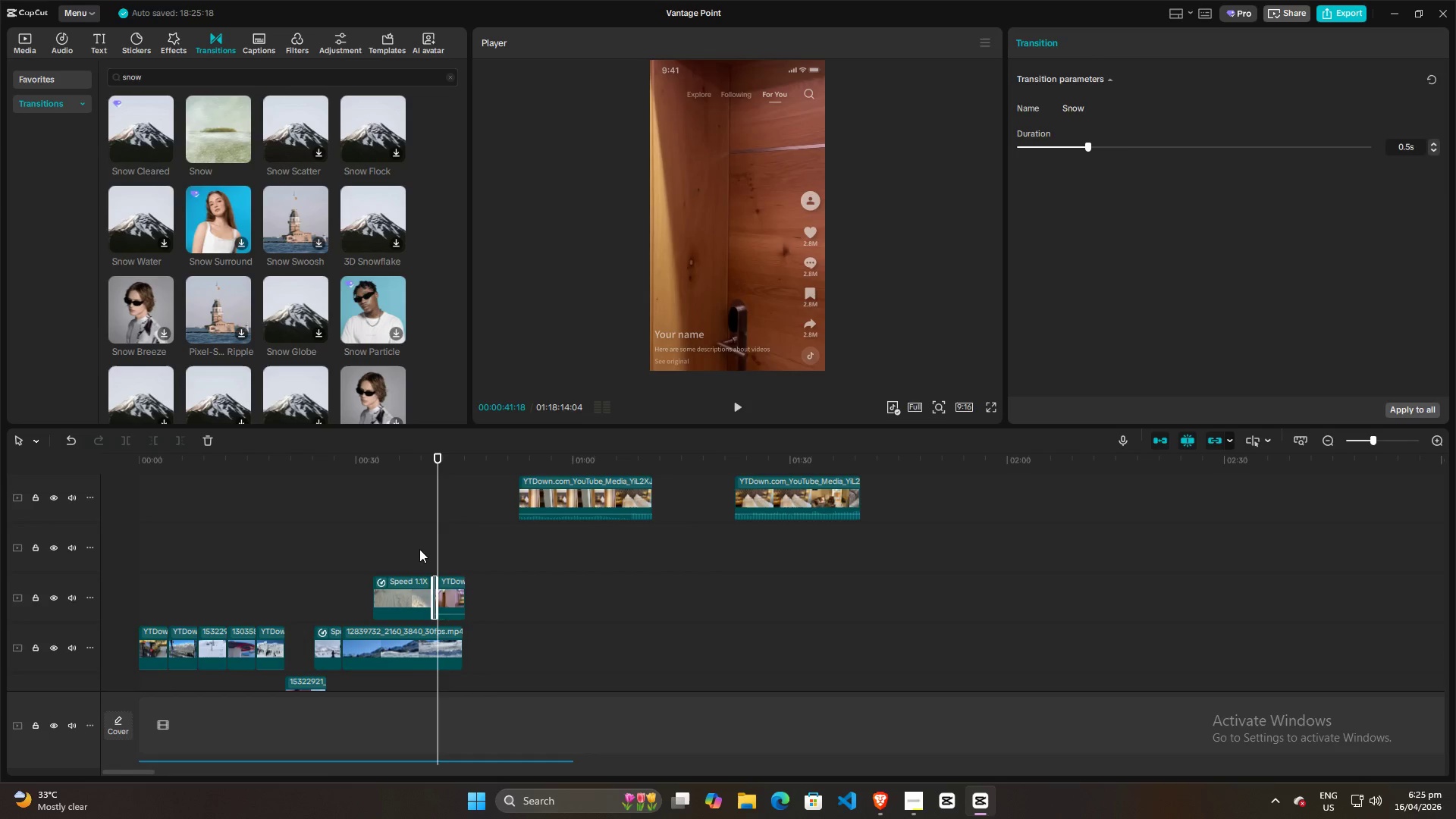 
left_click([419, 549])
 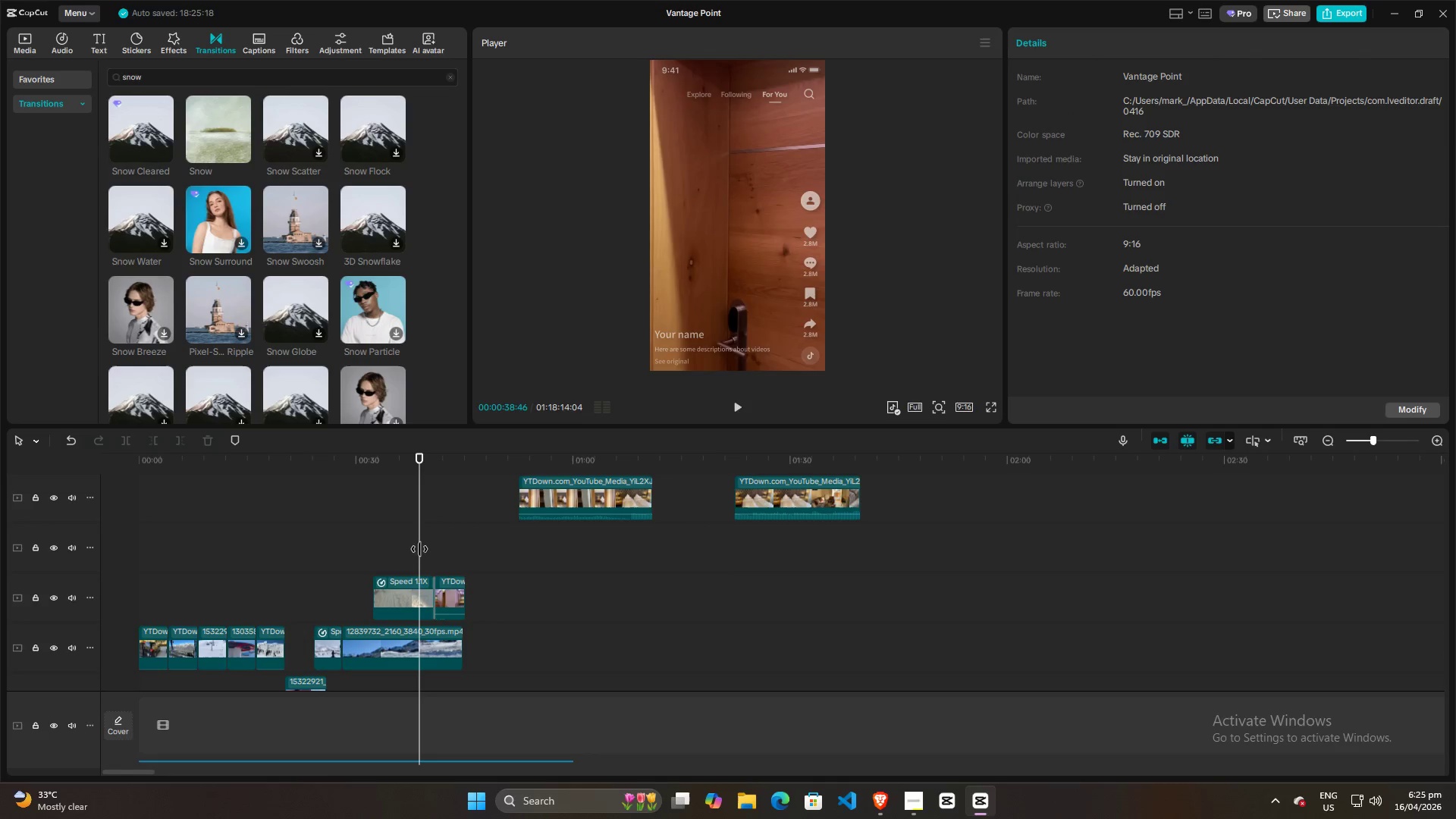 
key(Space)
 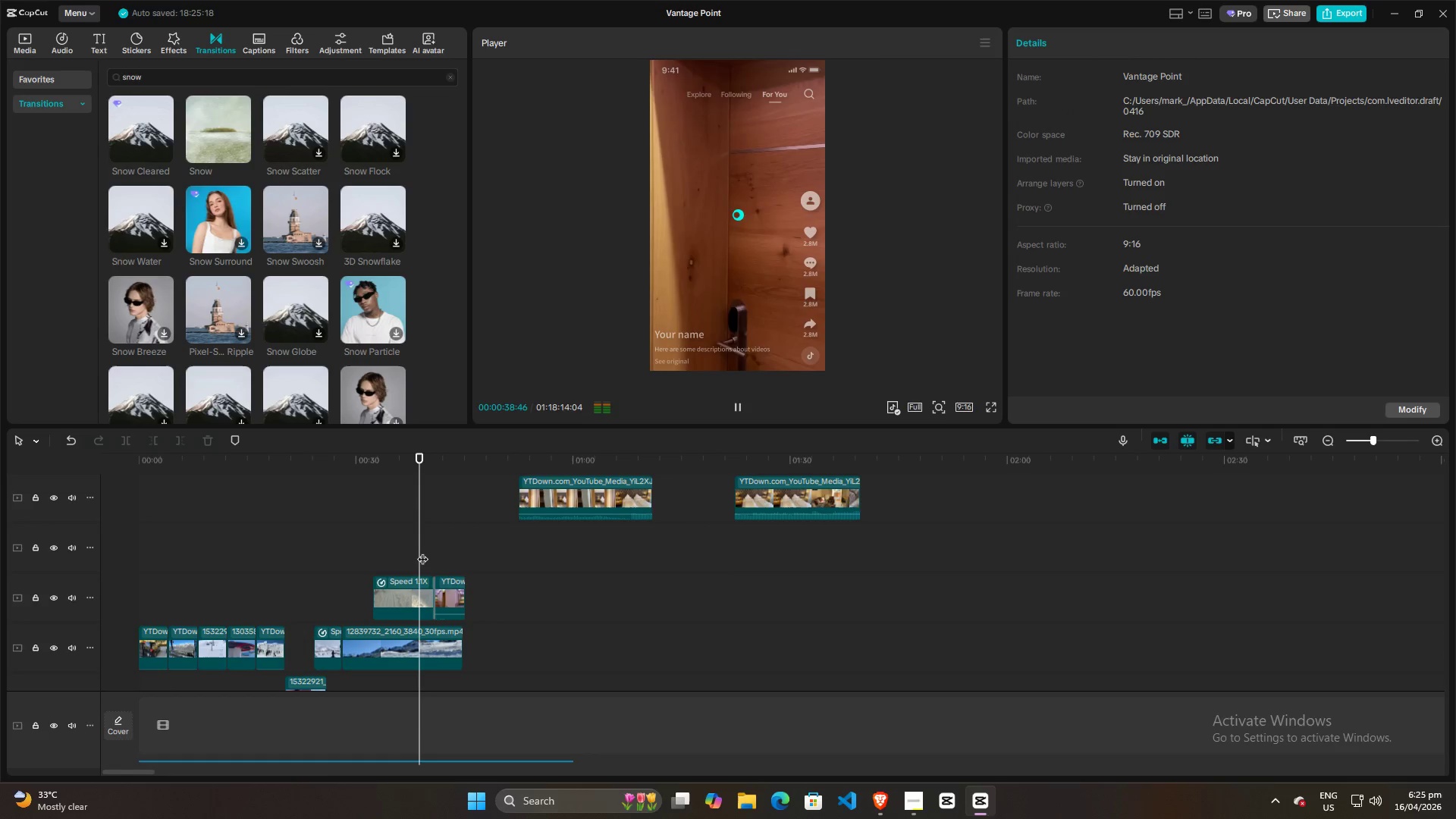 
key(Space)
 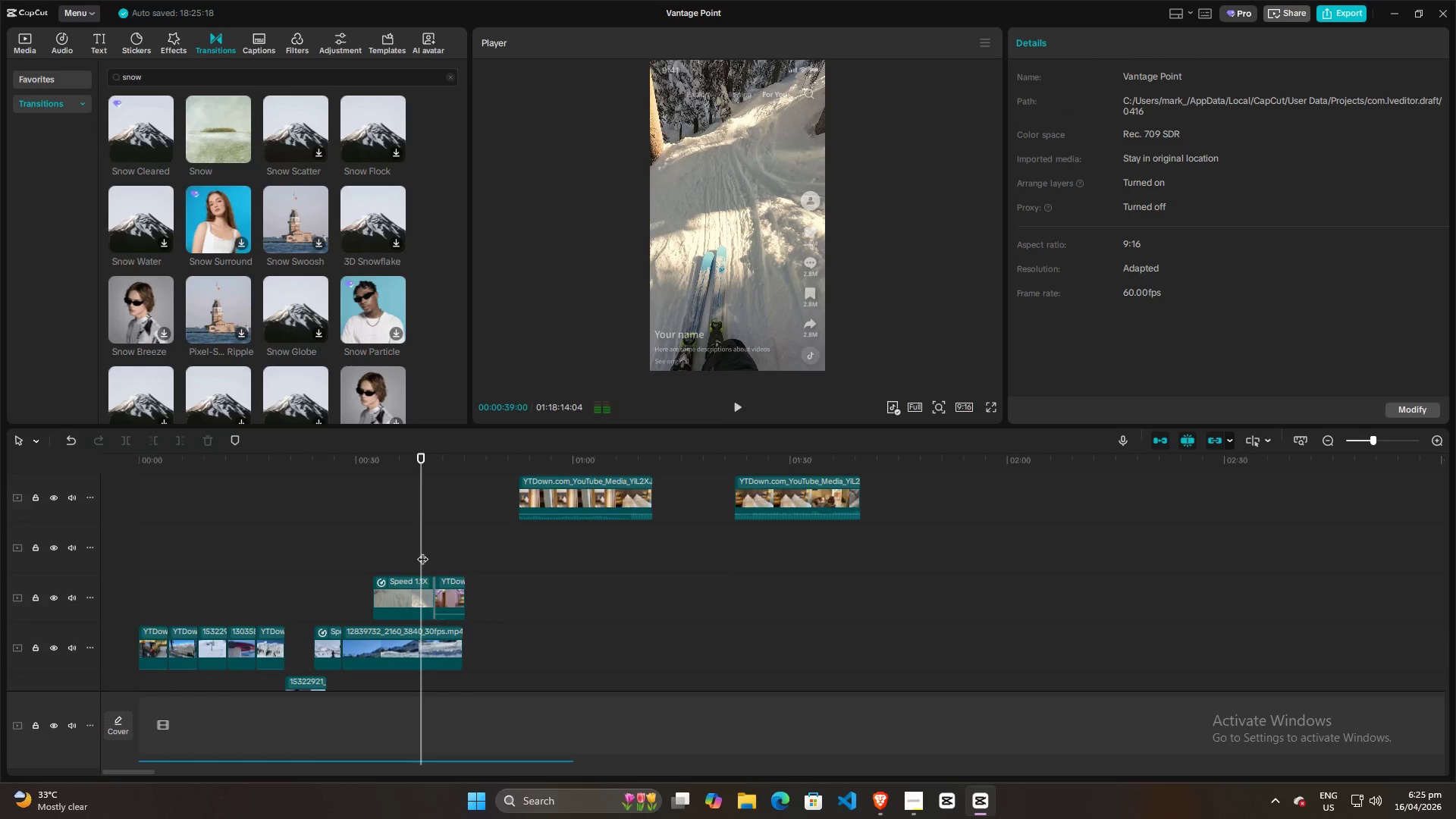 
key(Space)
 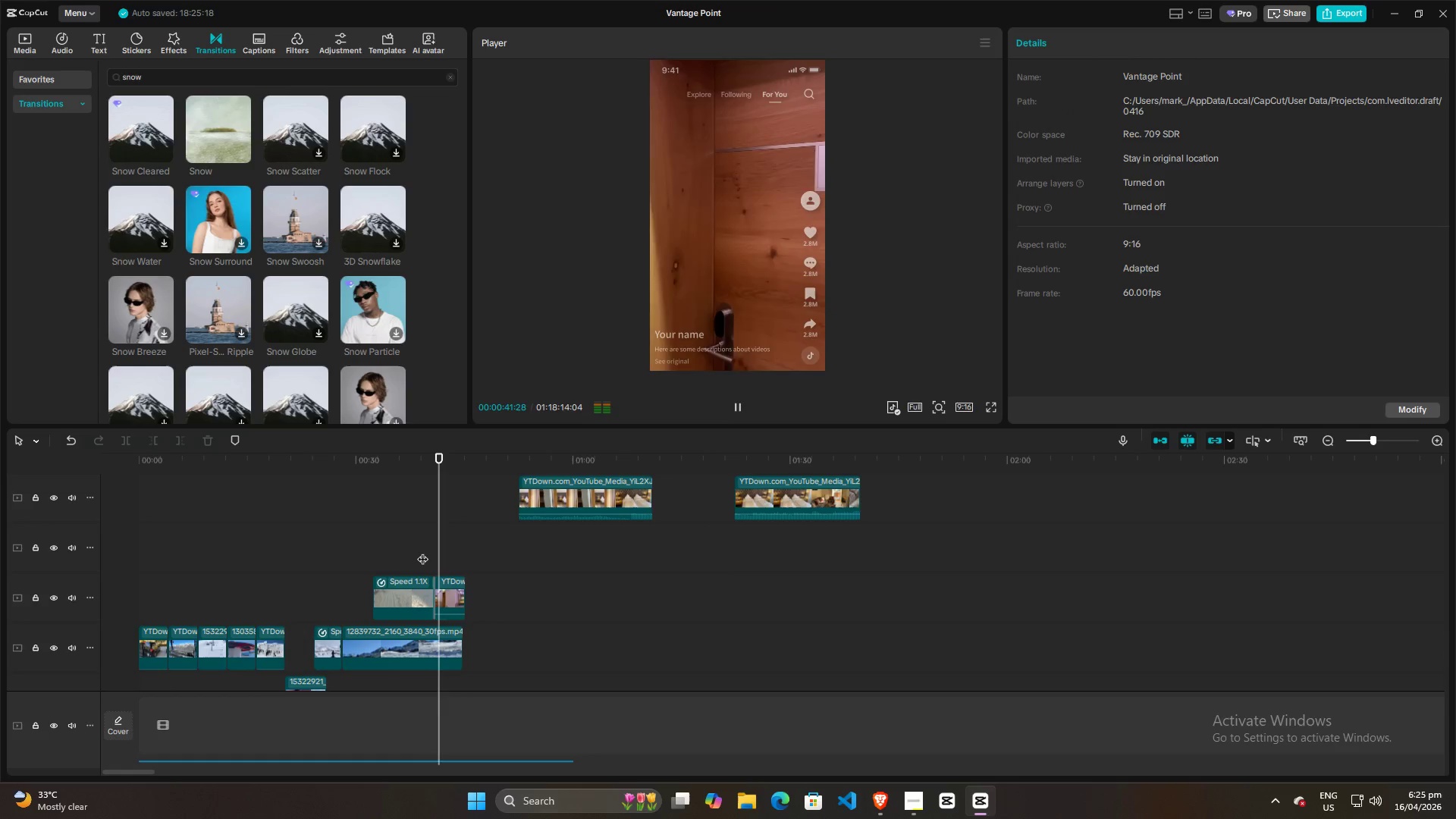 
key(Space)
 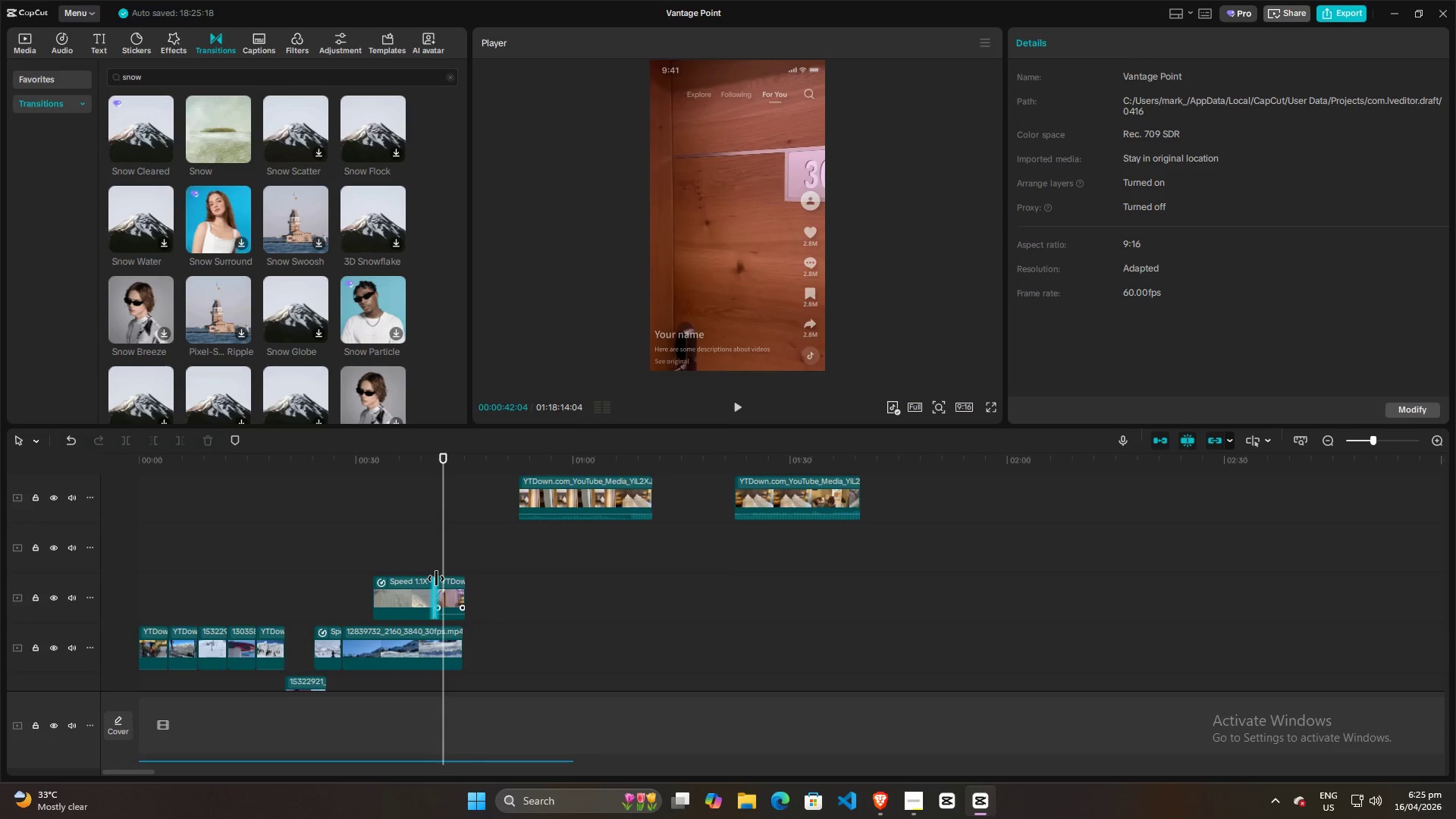 
left_click([436, 579])
 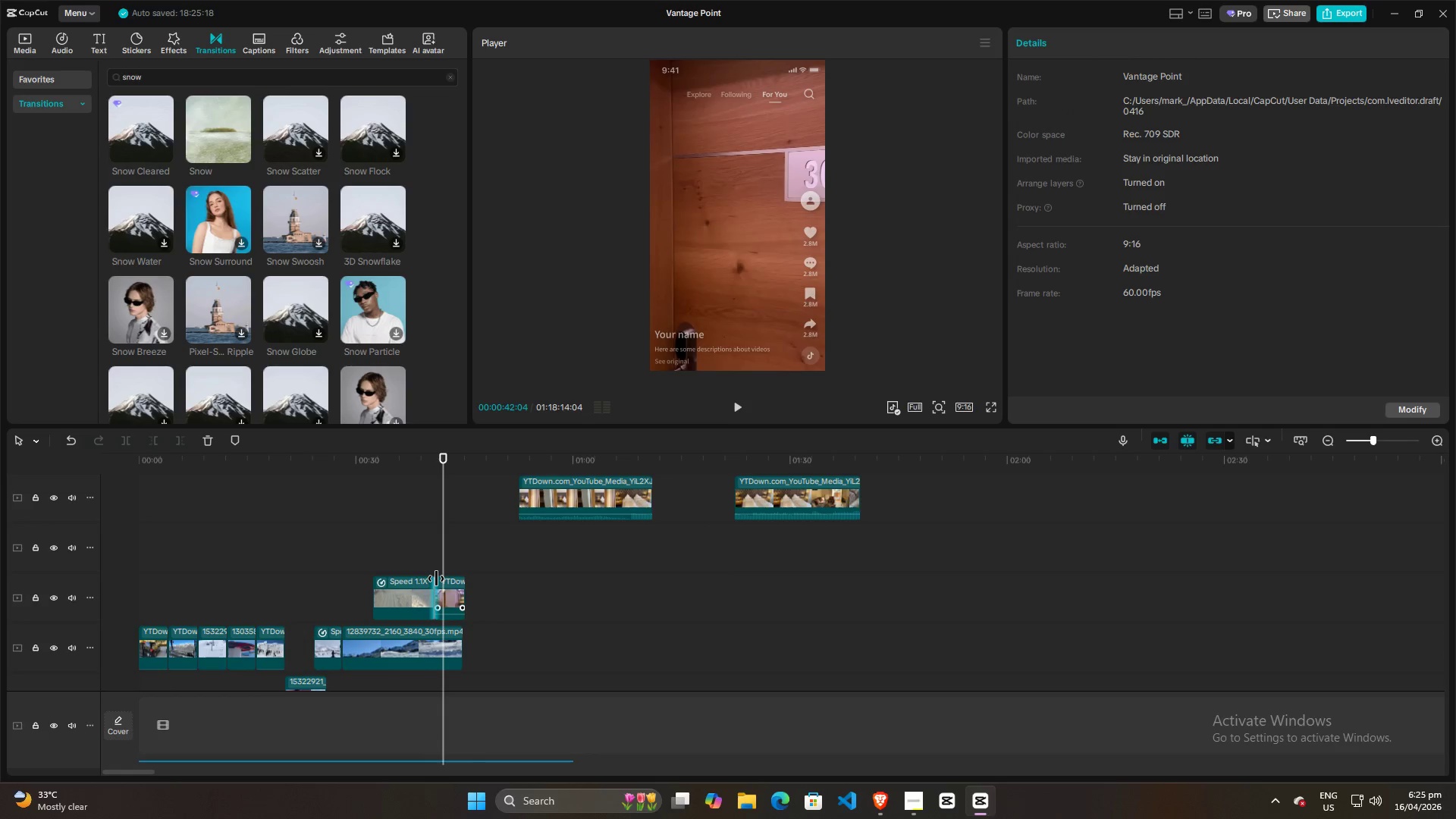 
key(Backspace)
 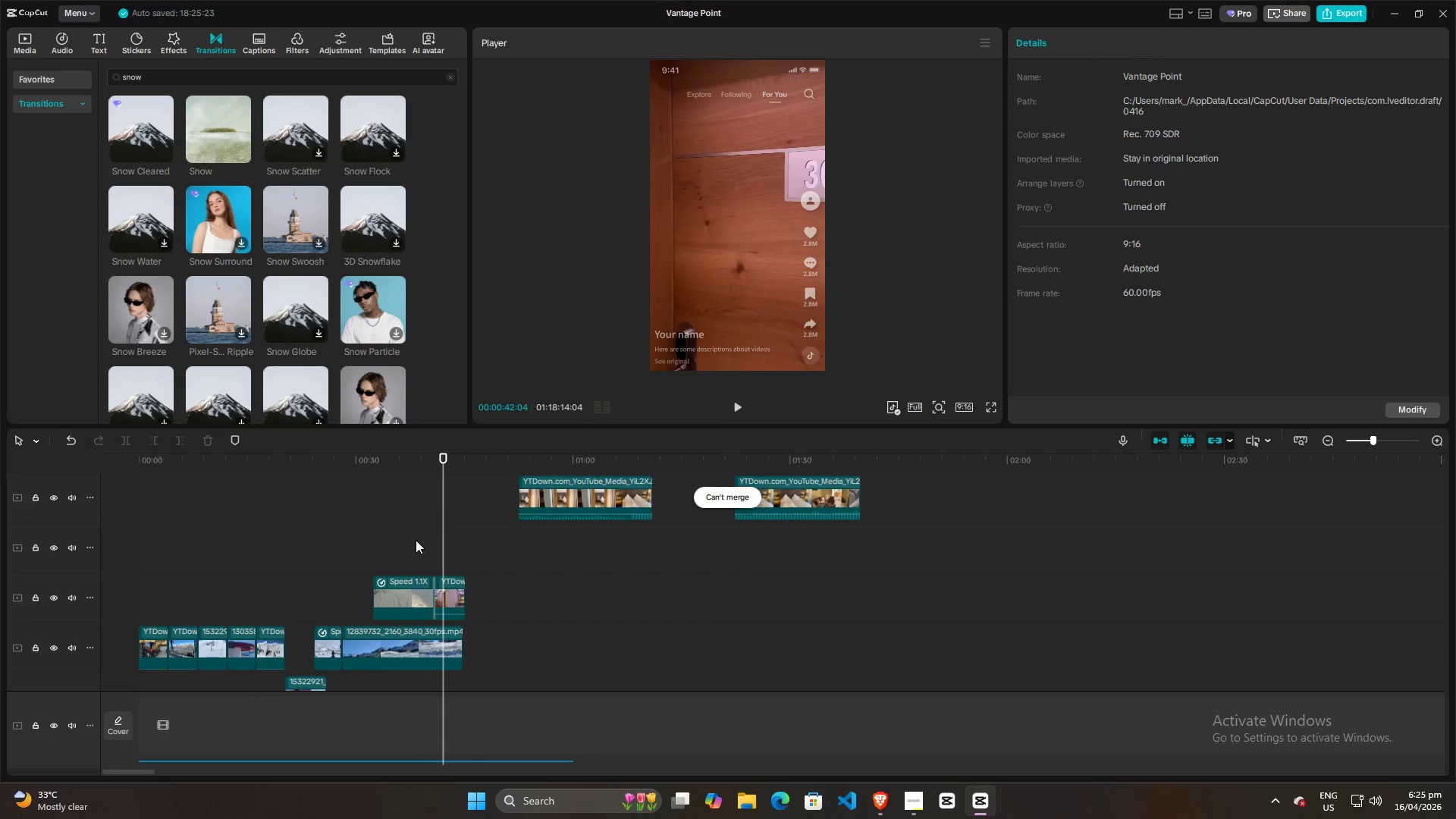 
left_click([416, 539])
 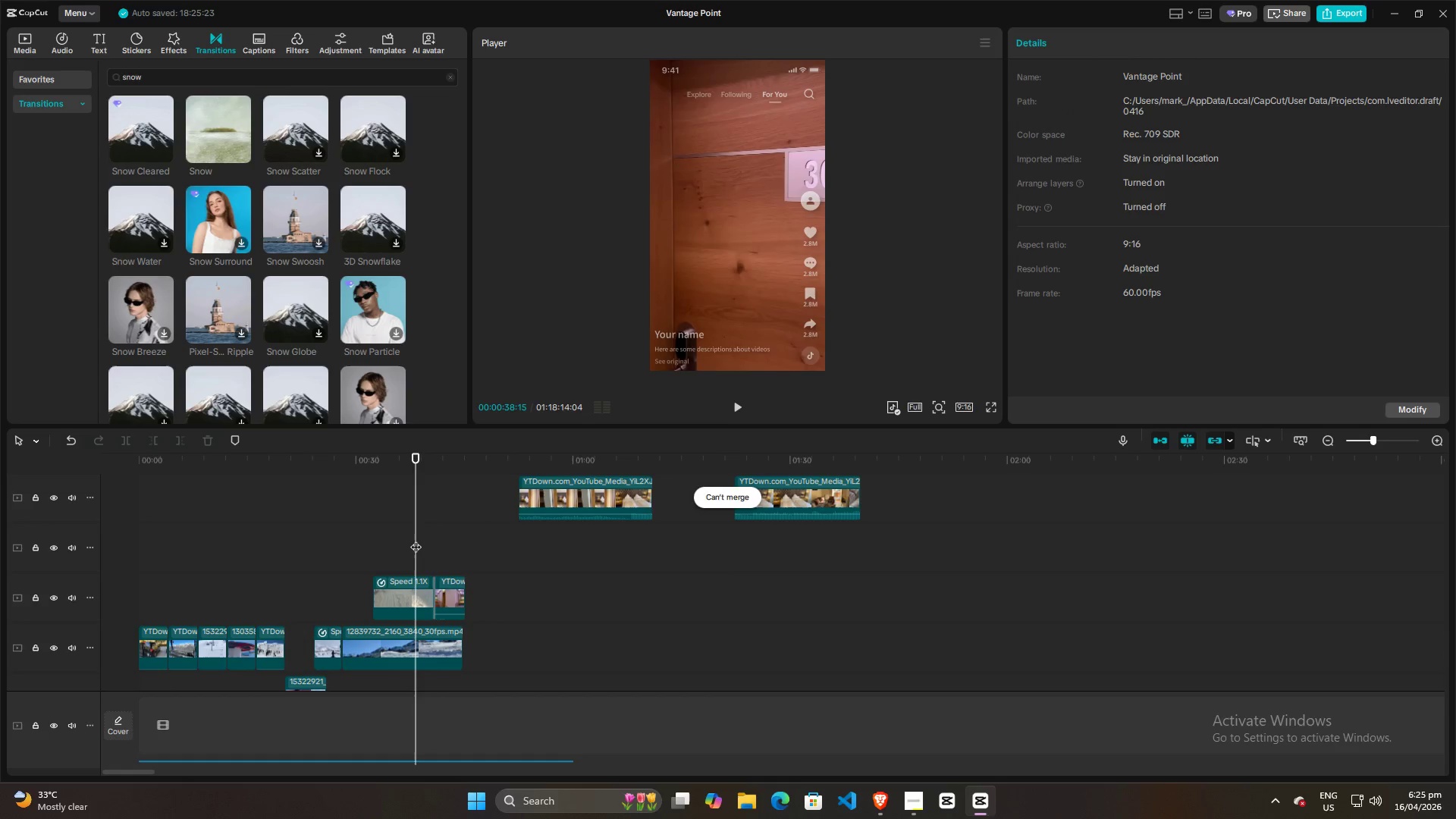 
key(Space)
 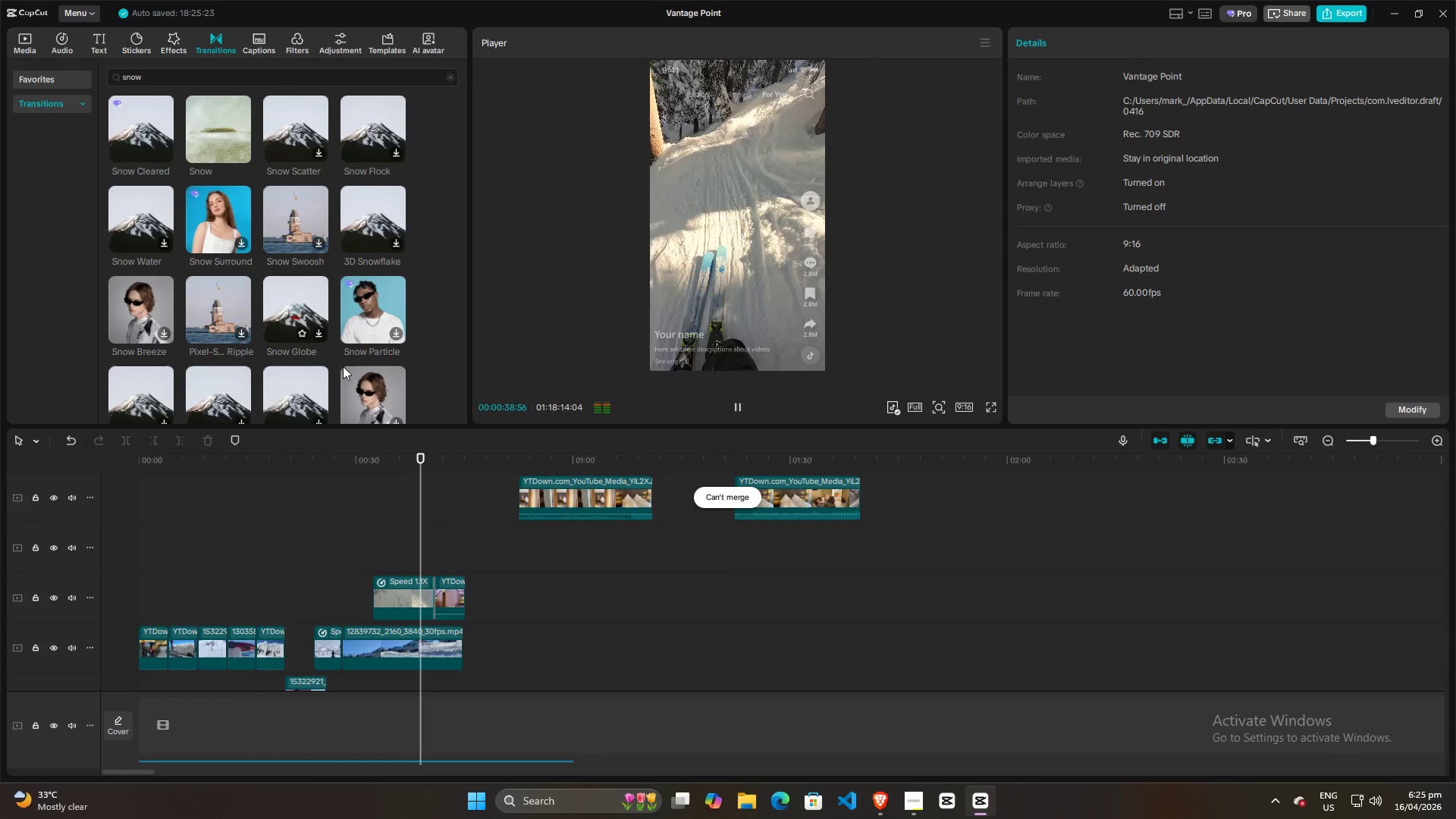 
key(Space)
 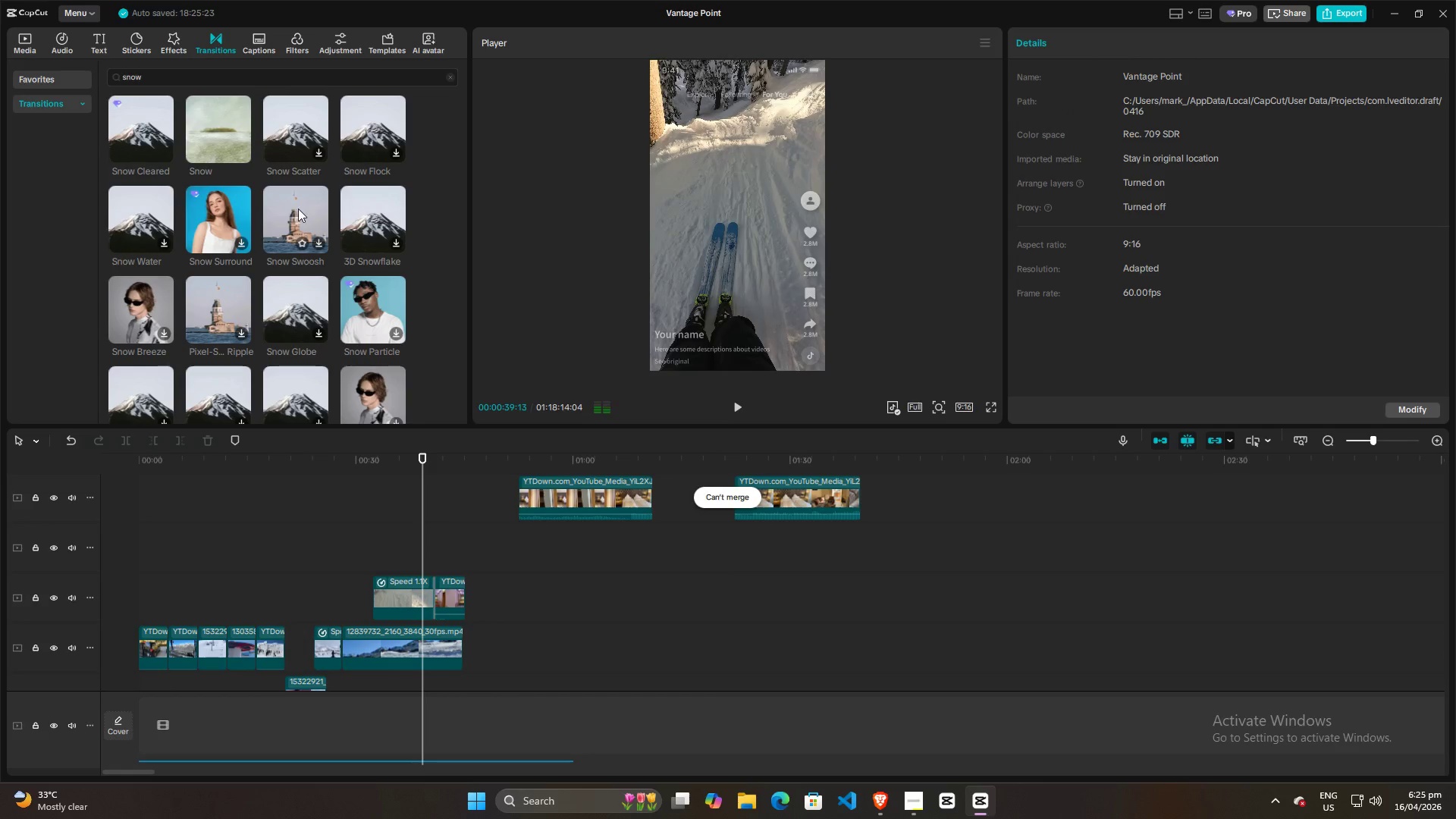 
left_click([298, 209])
 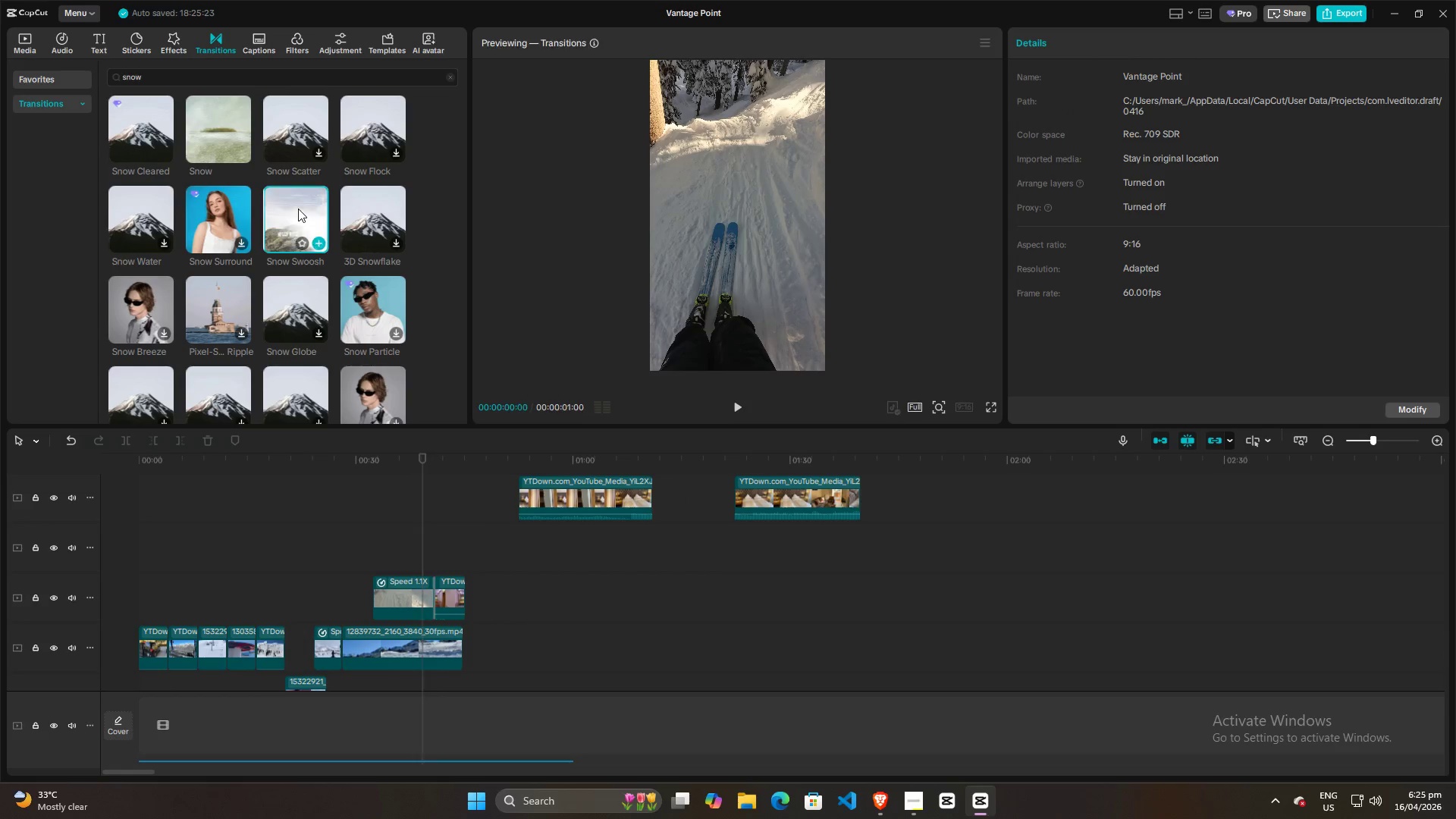 
left_click_drag(start_coordinate=[296, 213], to_coordinate=[431, 593])
 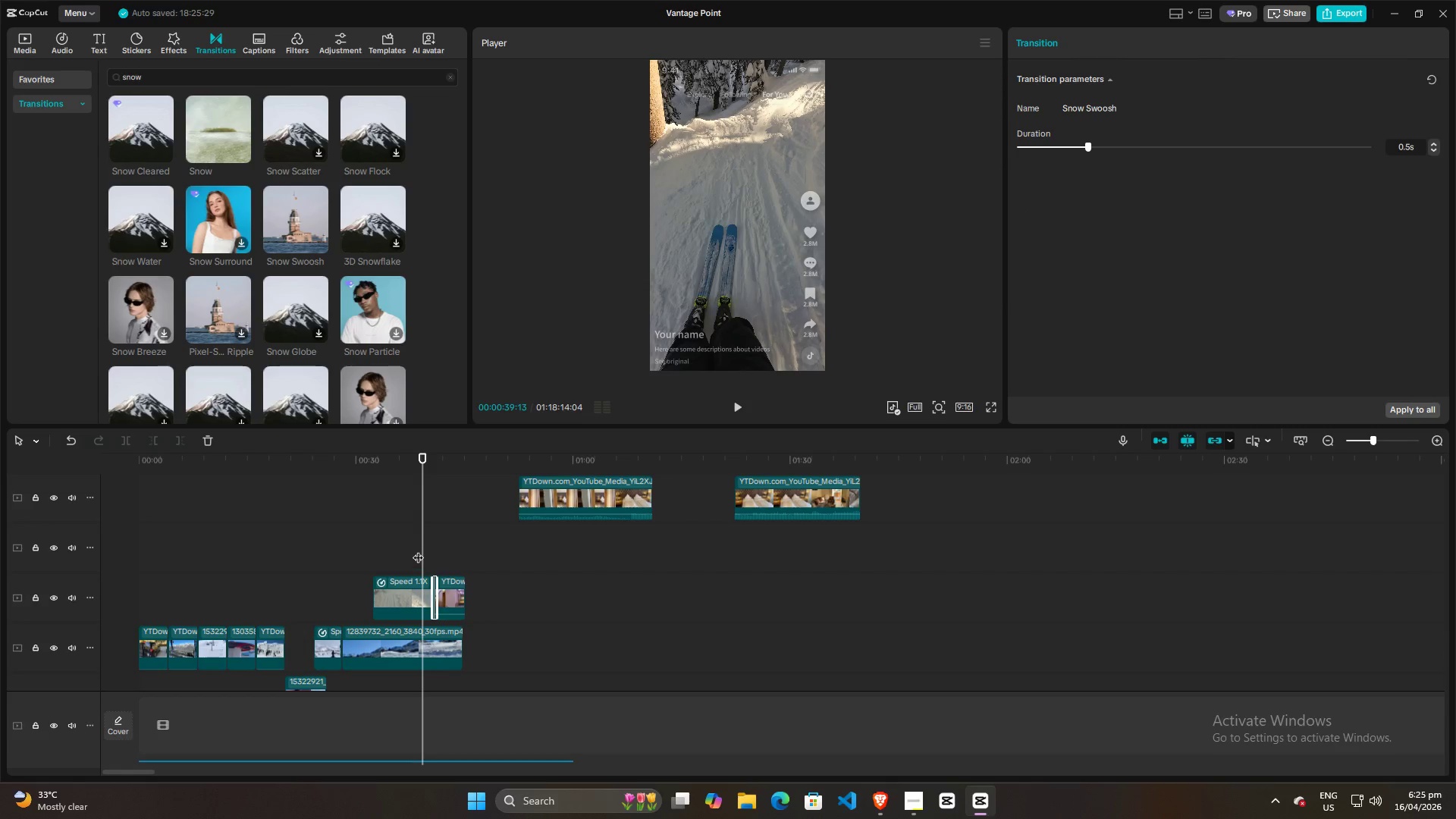 
left_click([418, 550])
 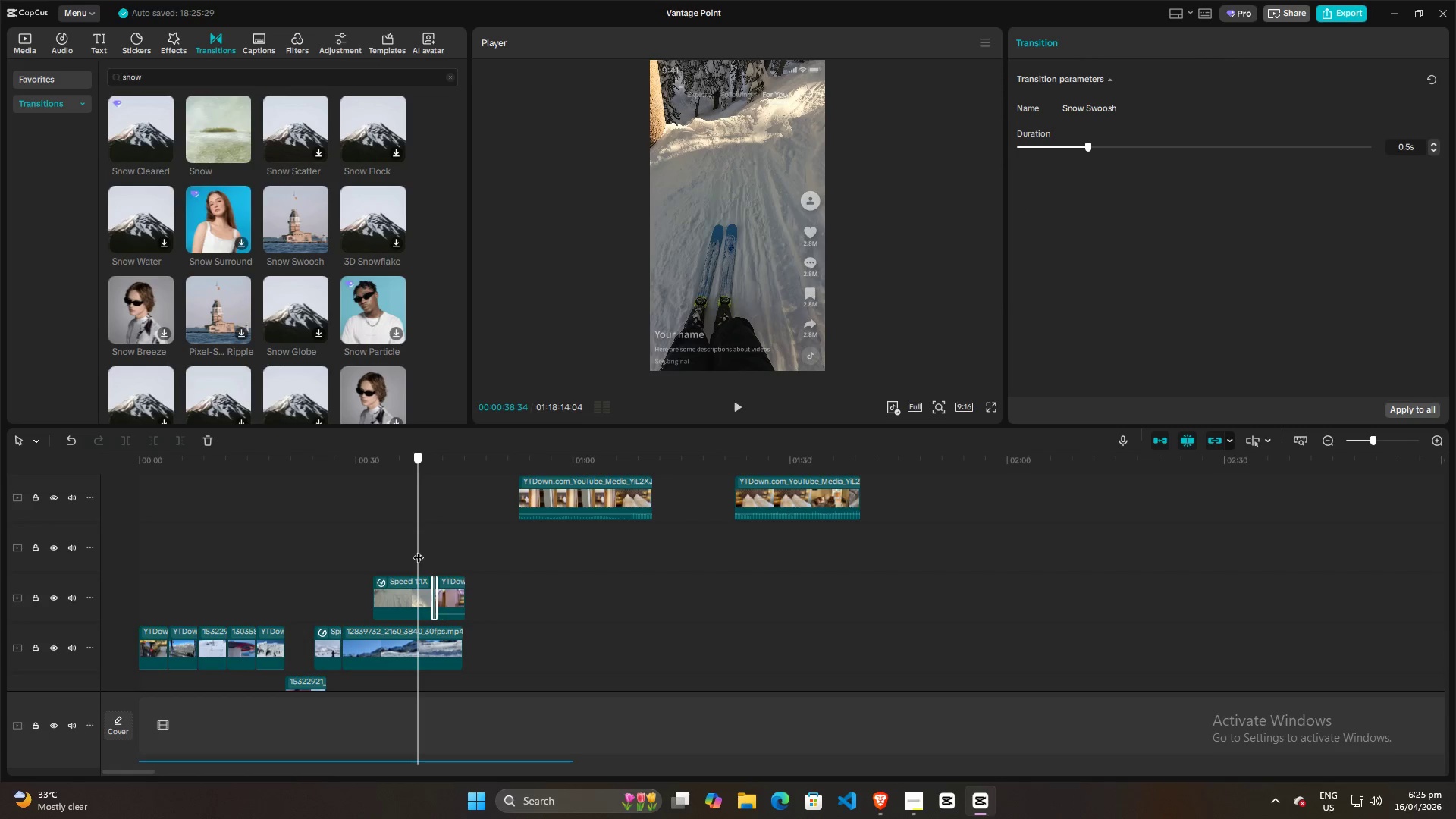 
key(Space)
 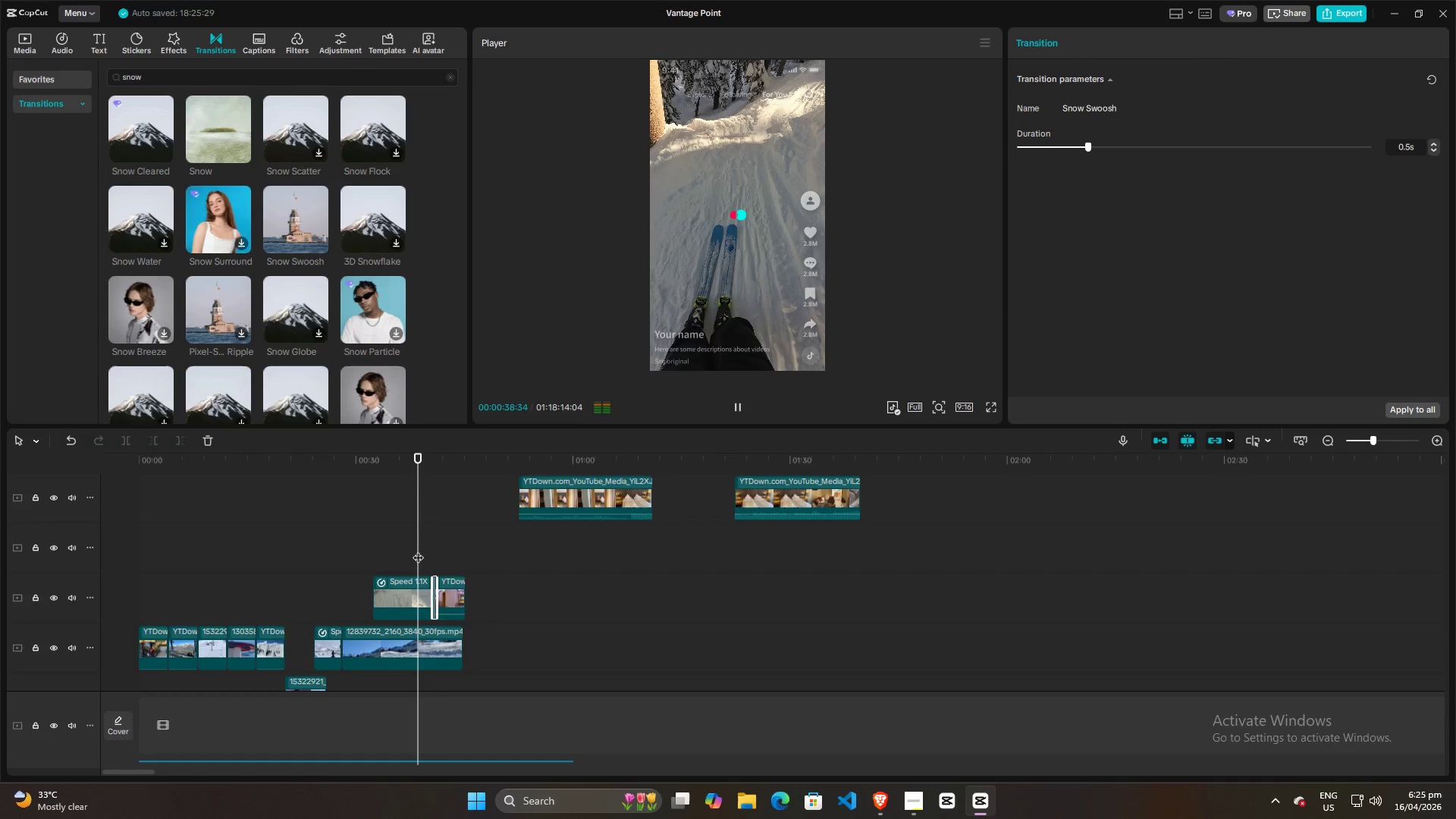 
key(Space)
 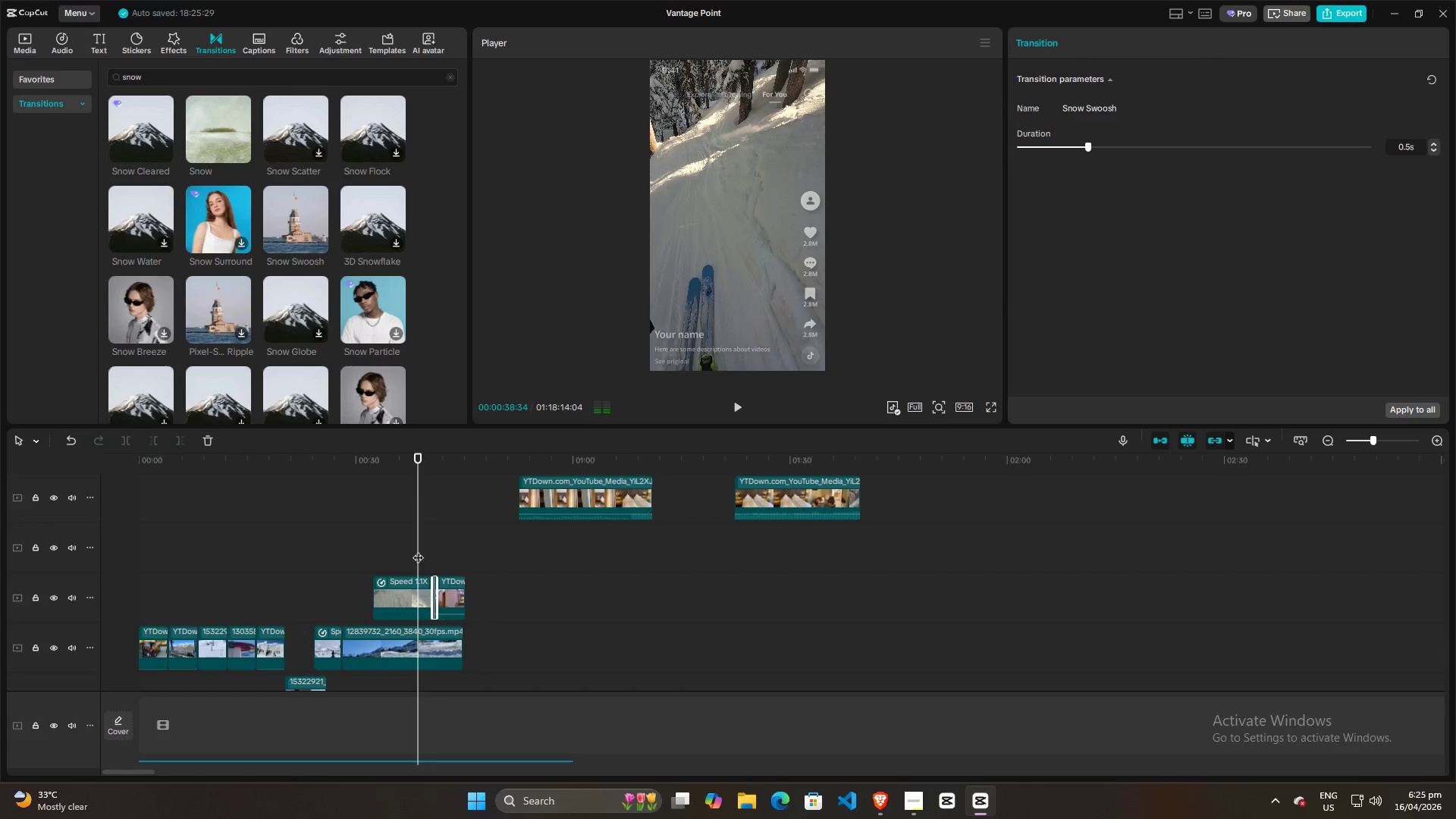 
key(Space)
 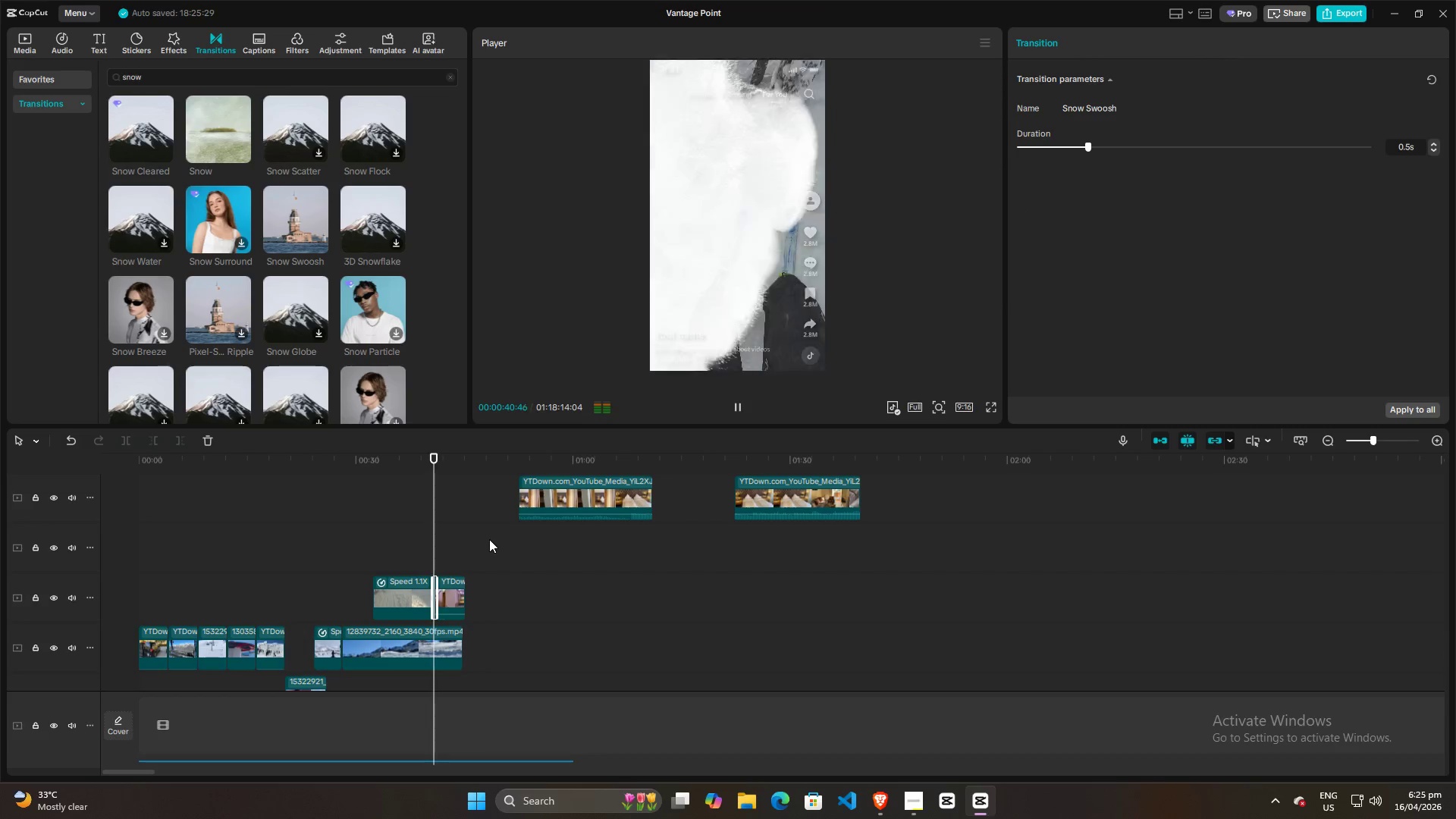 
key(Space)
 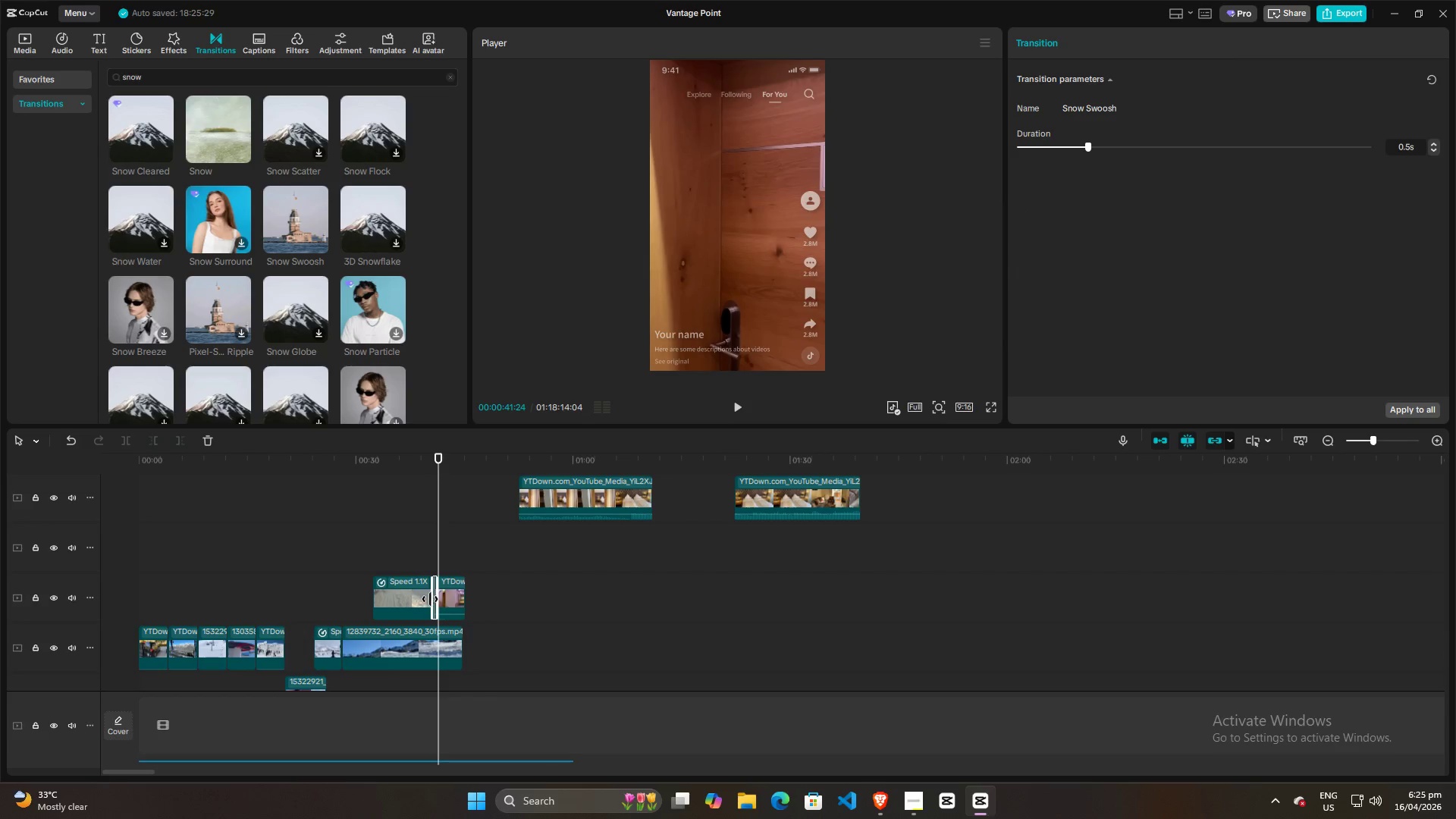 
left_click([431, 598])
 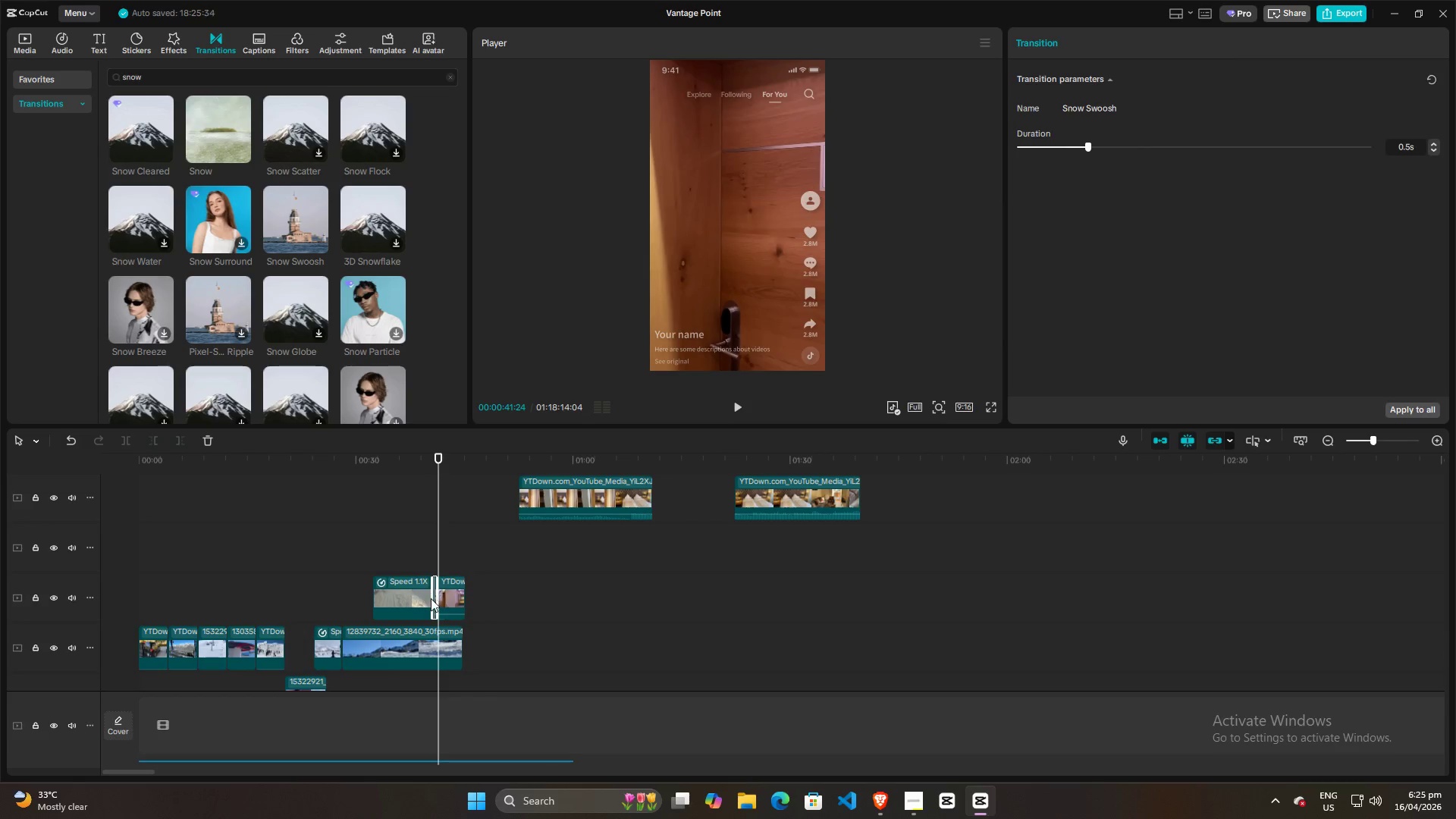 
key(Backspace)
 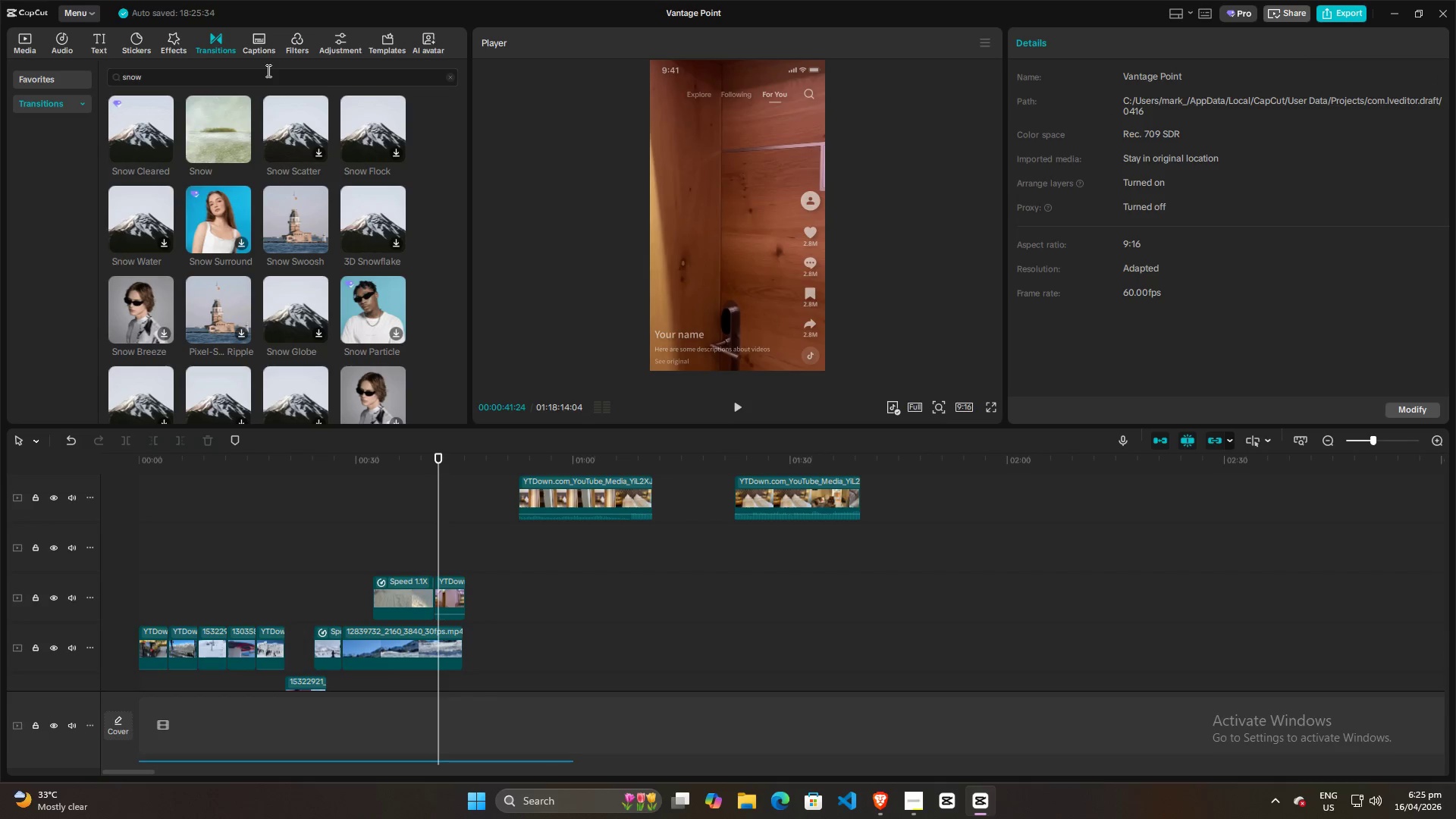 
left_click([261, 80])
 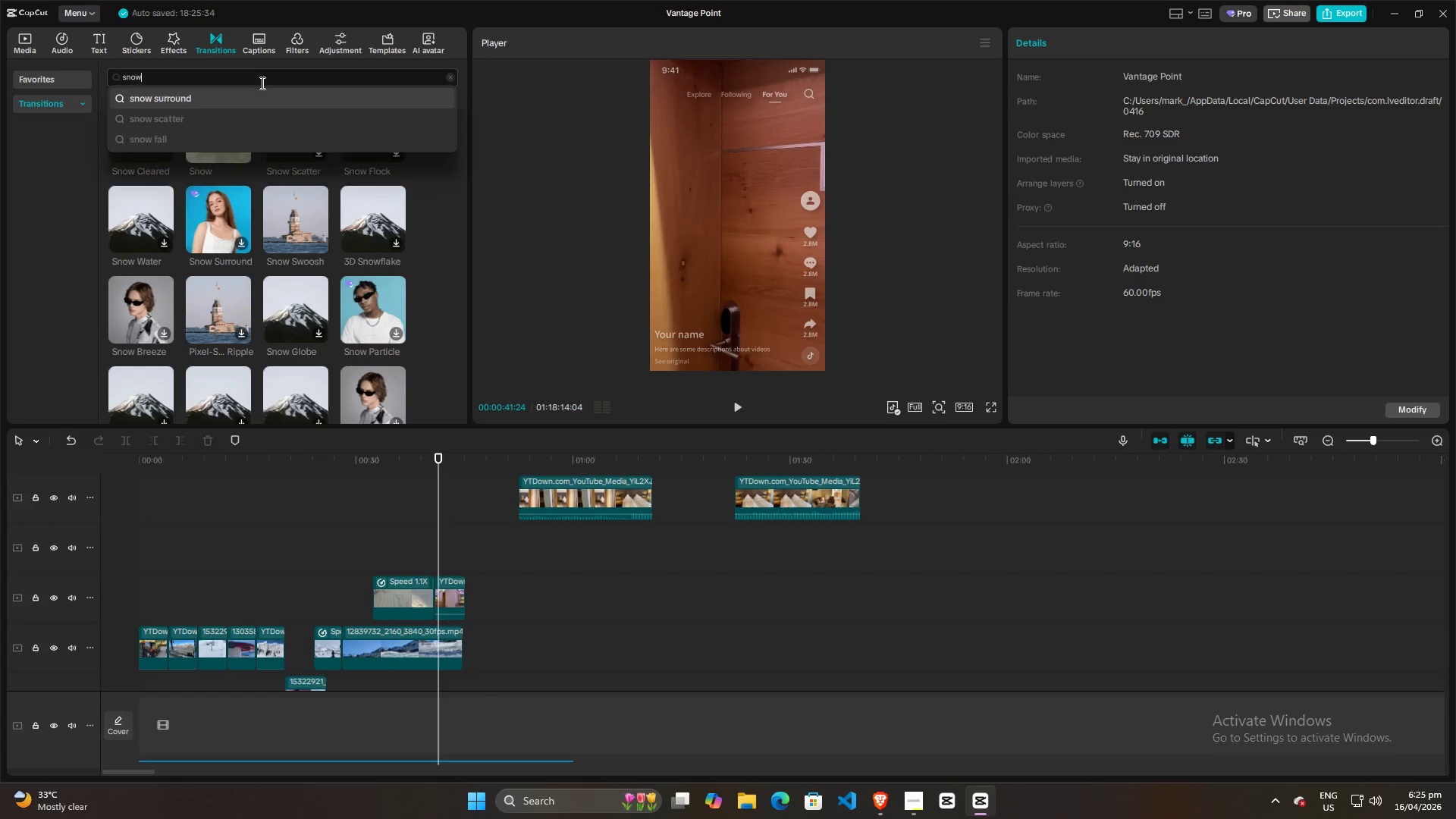 
key(Control+ControlLeft)
 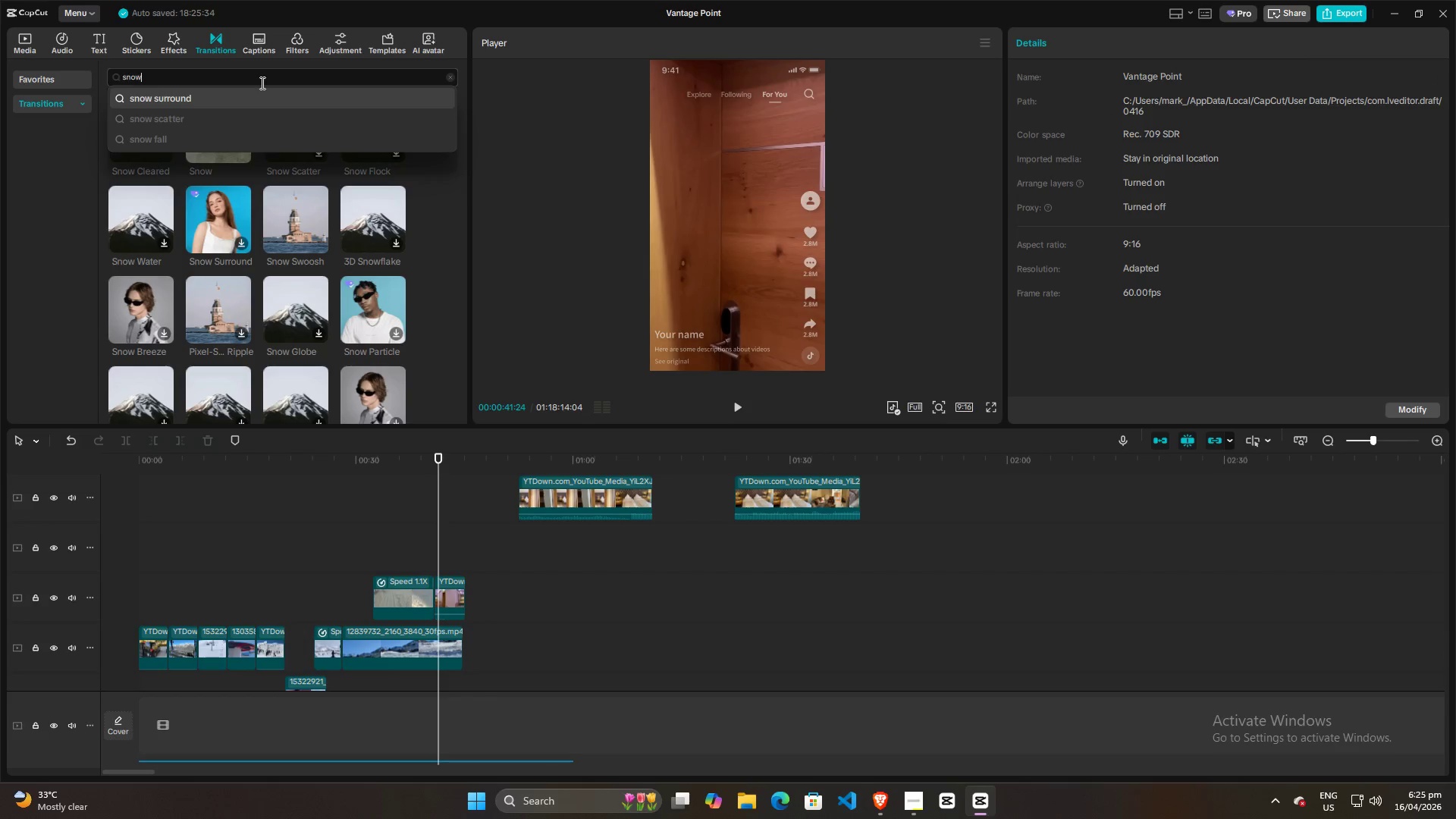 
key(Control+A)
 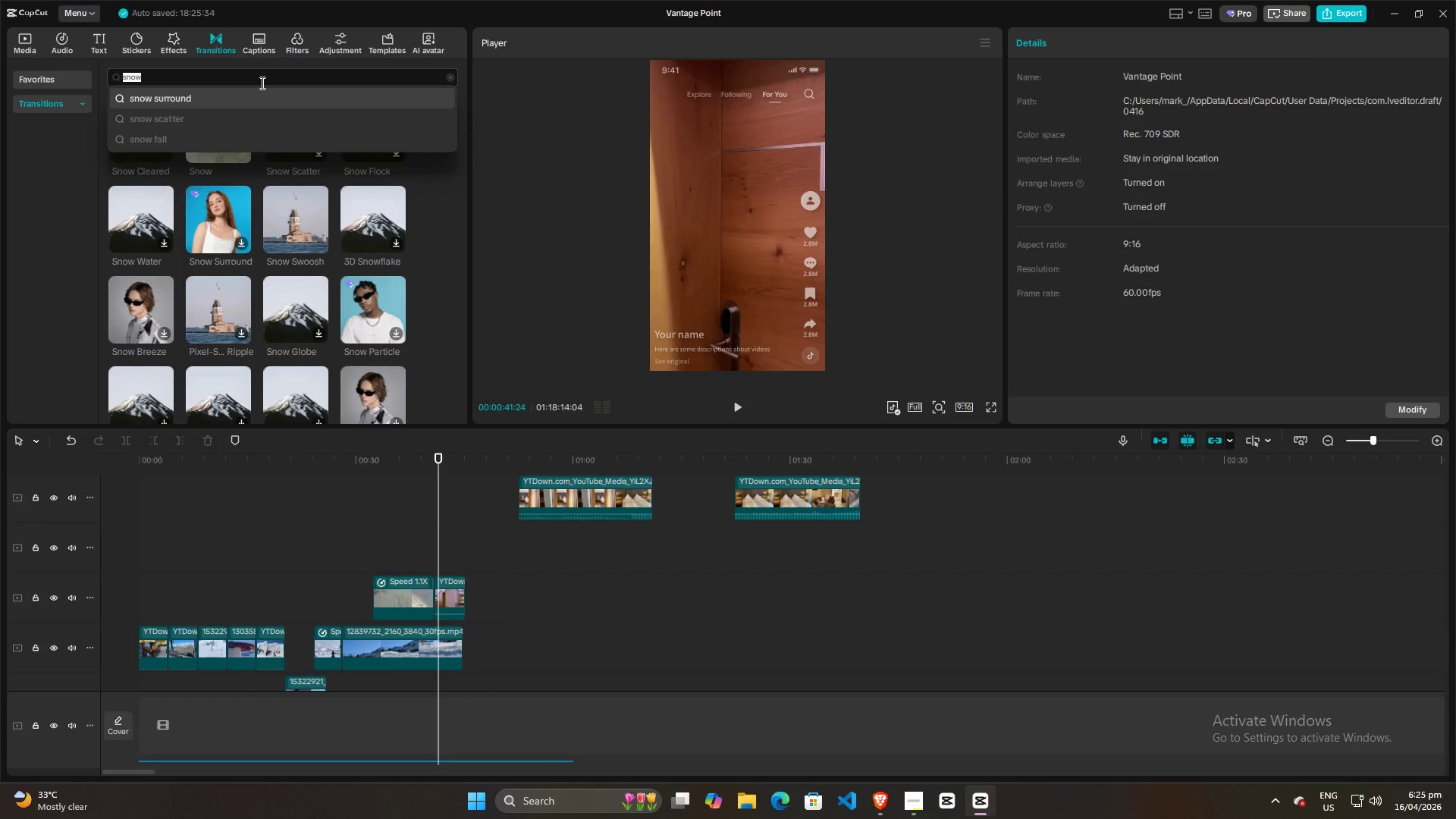 
type(mask)
 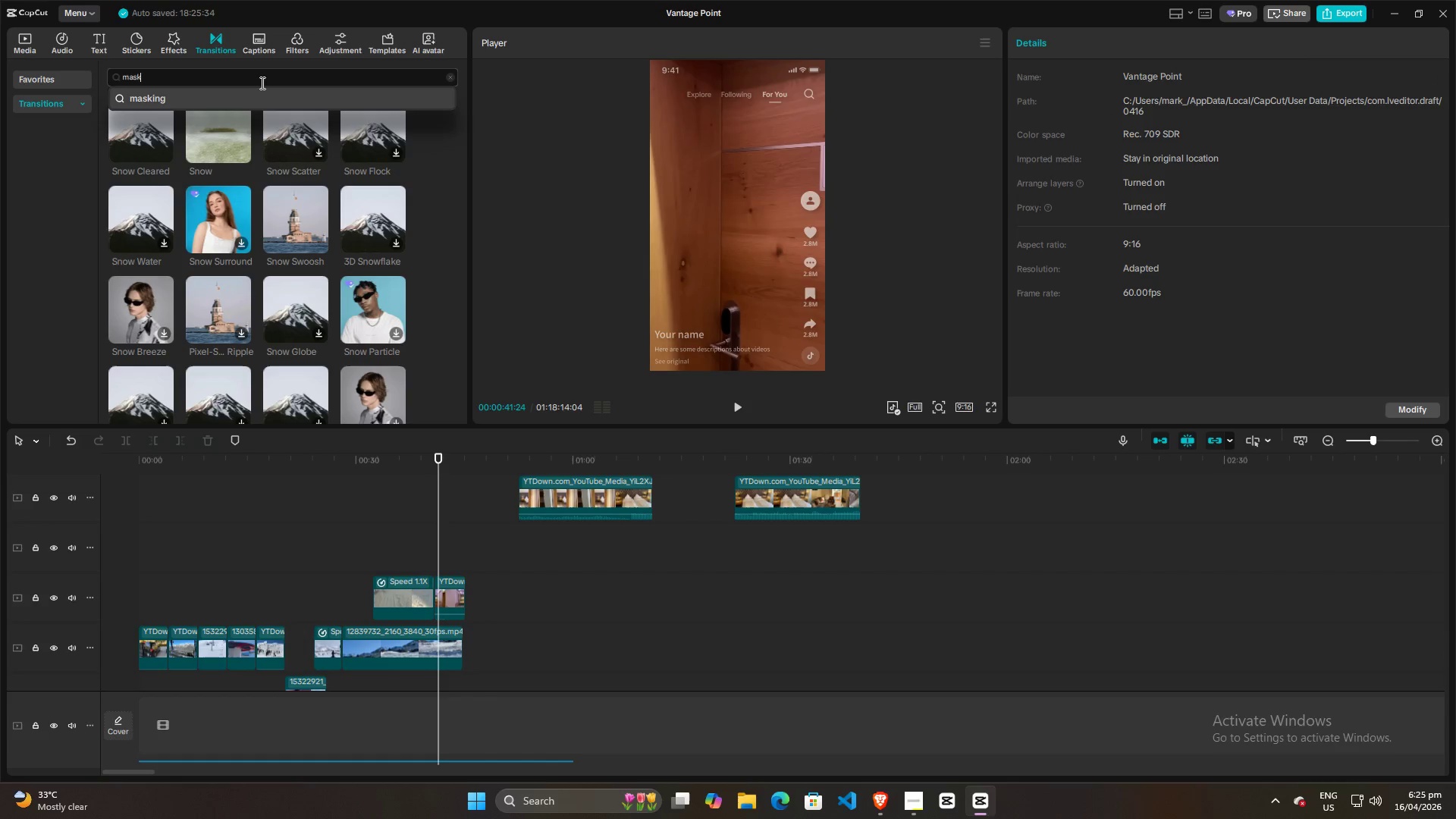 
key(Shift+Enter)
 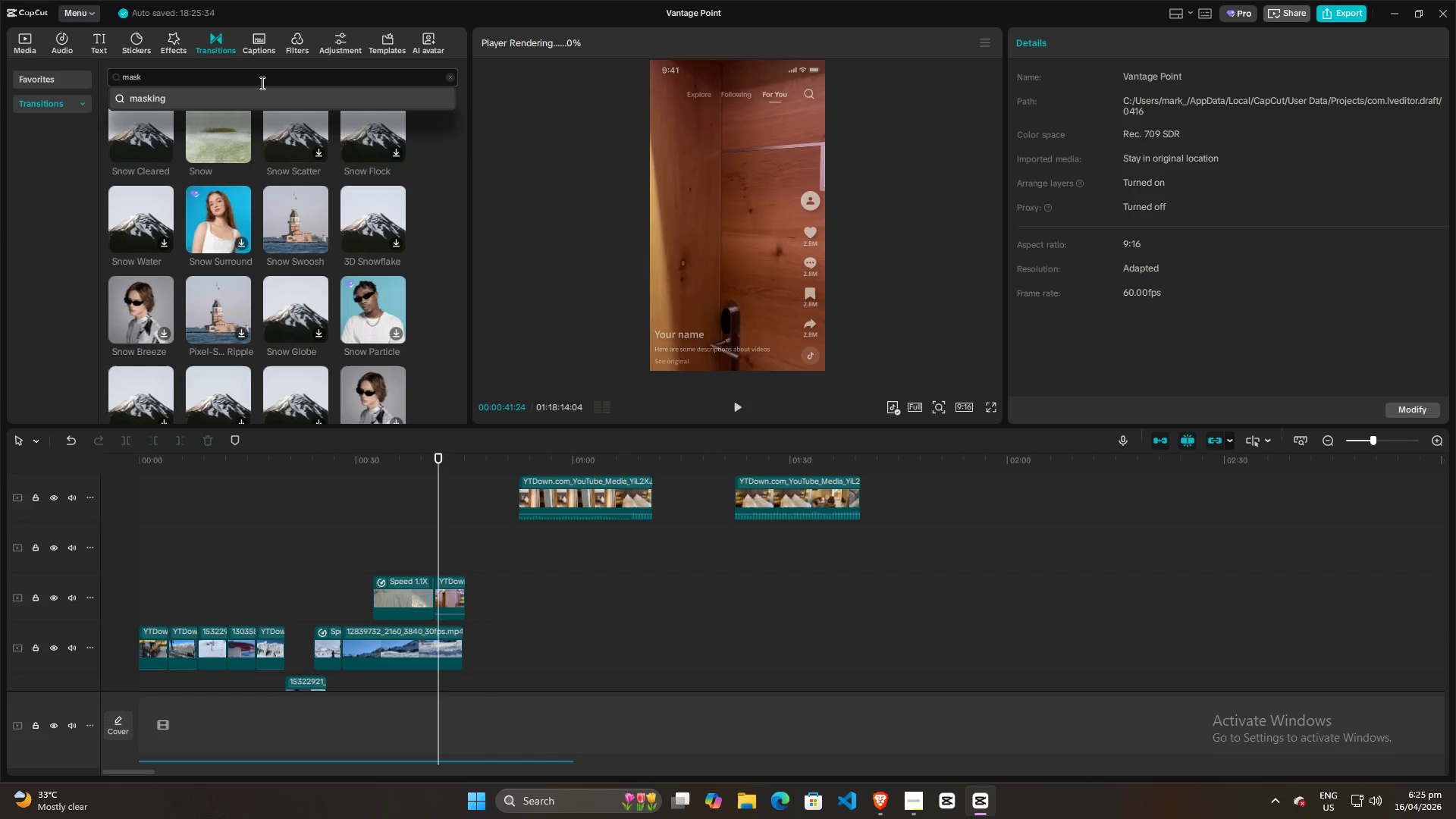 
key(Shift+ShiftRight)
 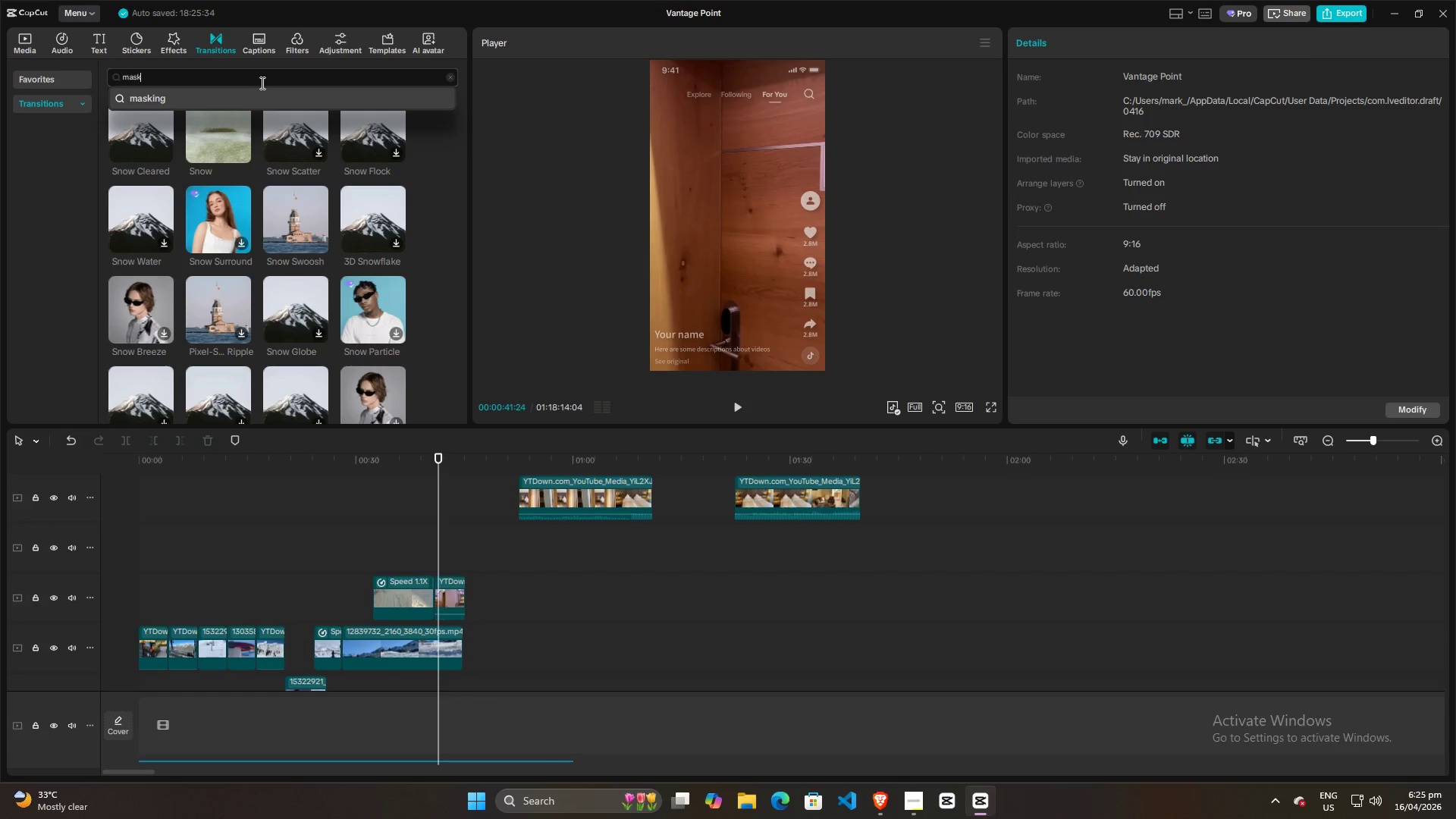 
key(Shift+ShiftRight)
 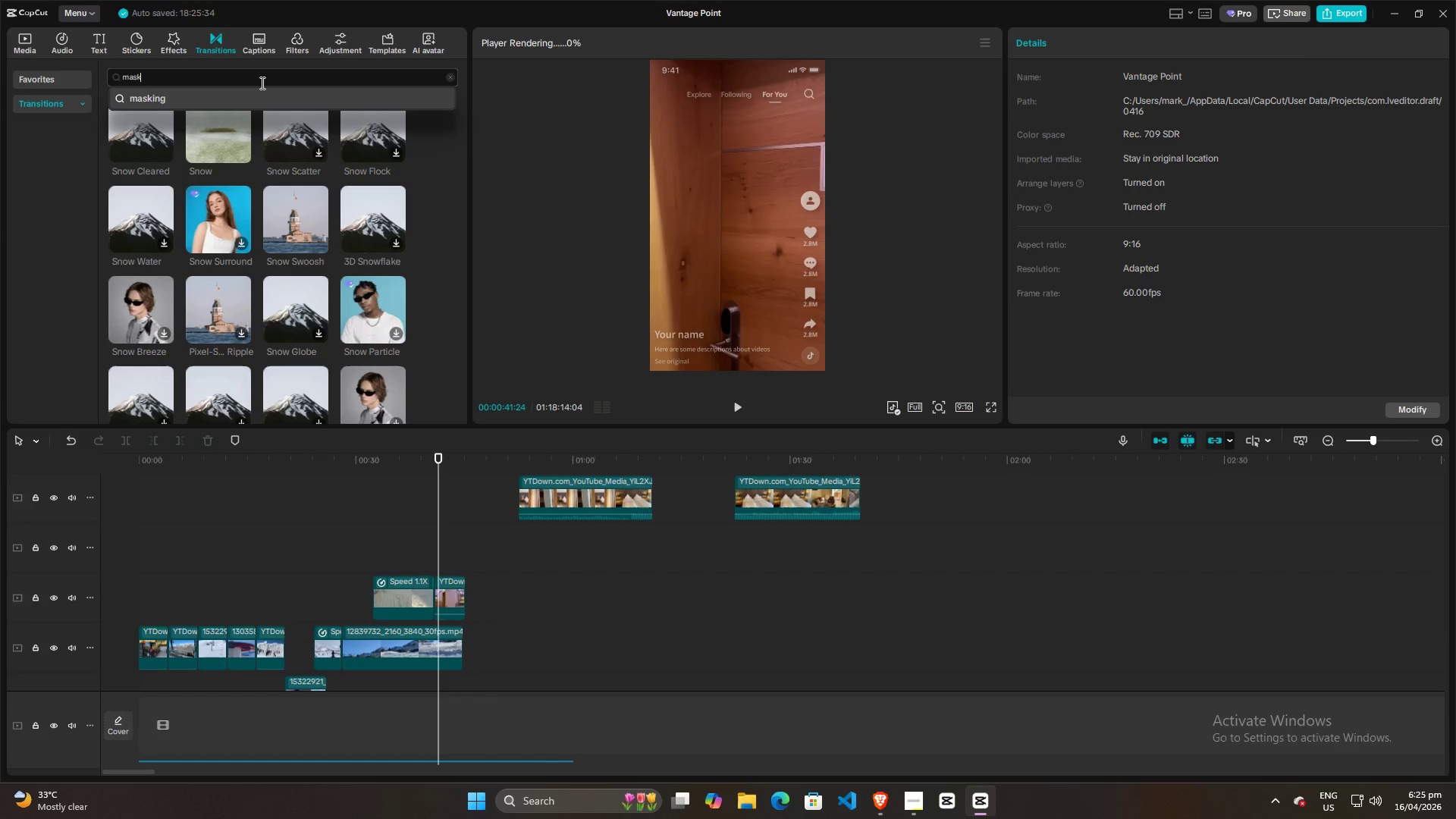 
key(Enter)
 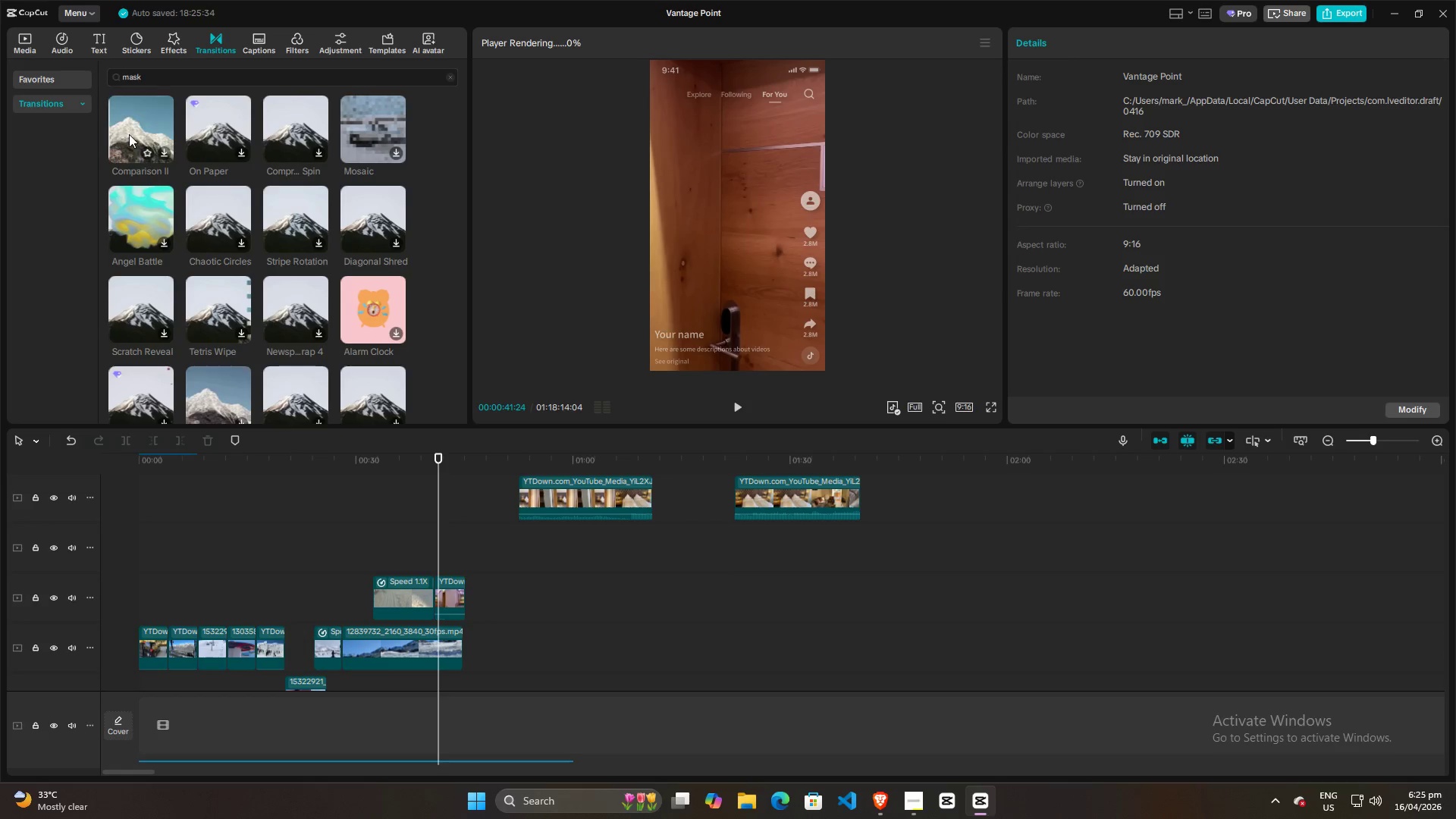 
left_click_drag(start_coordinate=[129, 134], to_coordinate=[432, 593])
 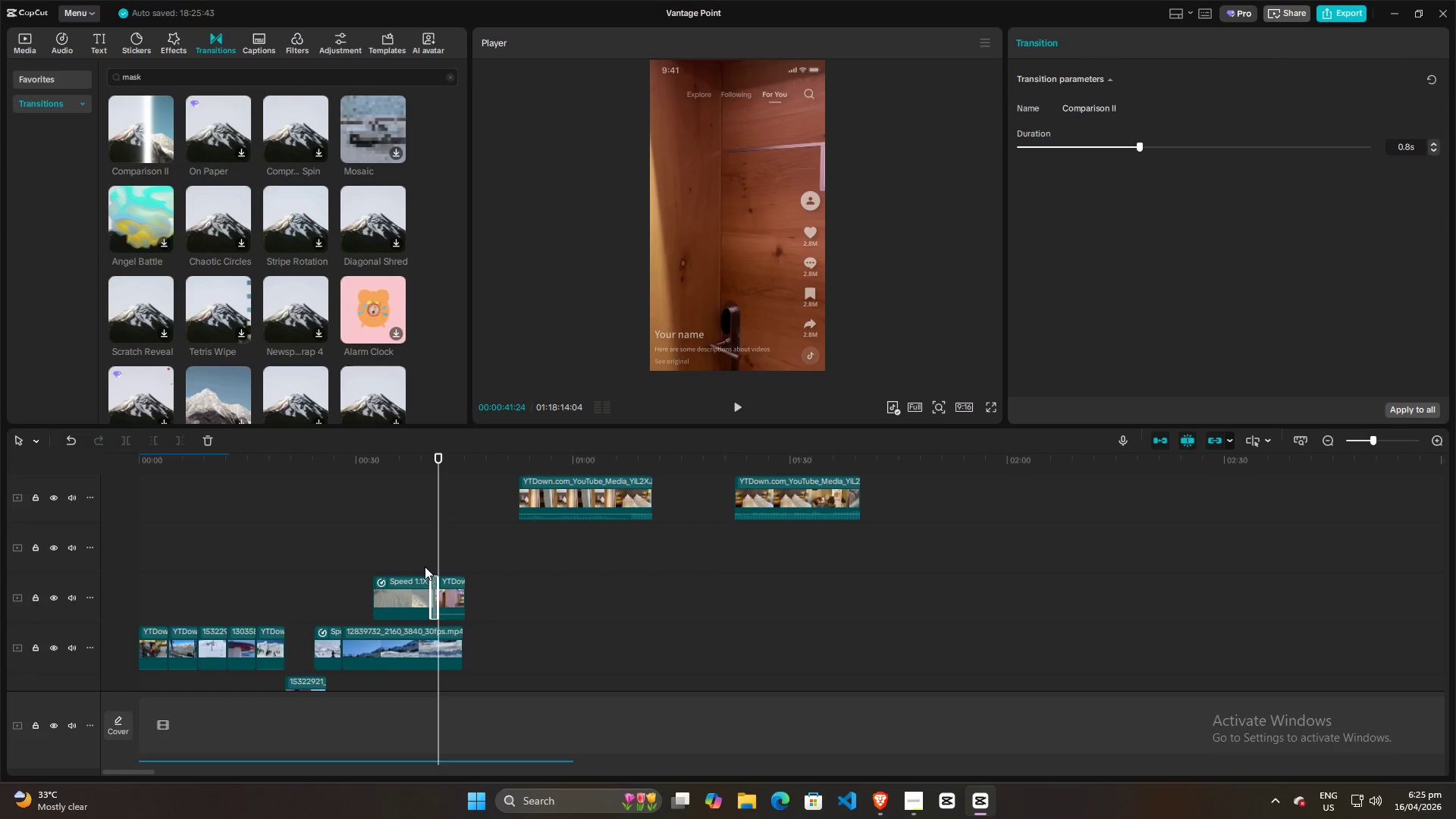 
left_click([425, 566])
 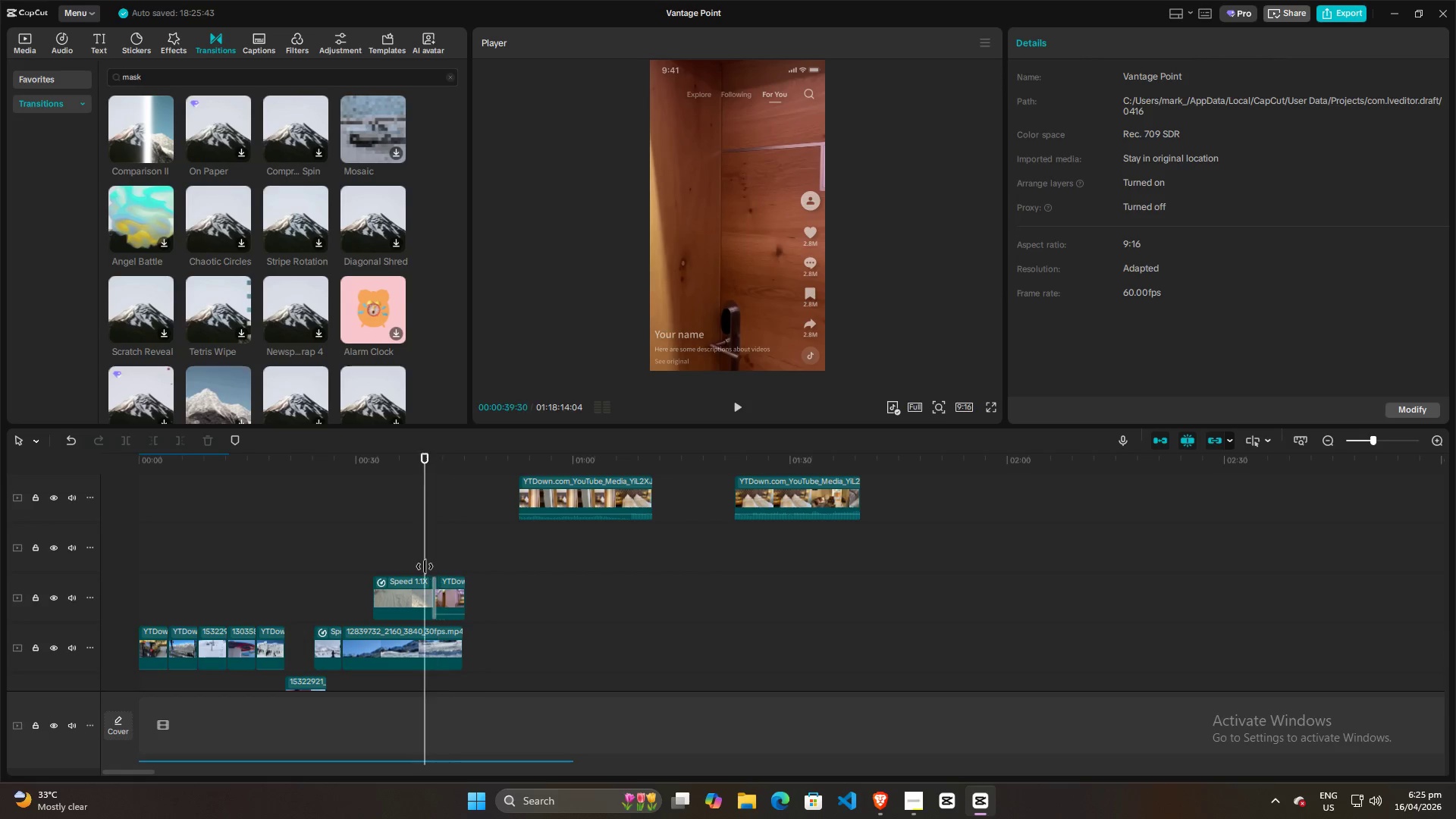 
key(Space)
 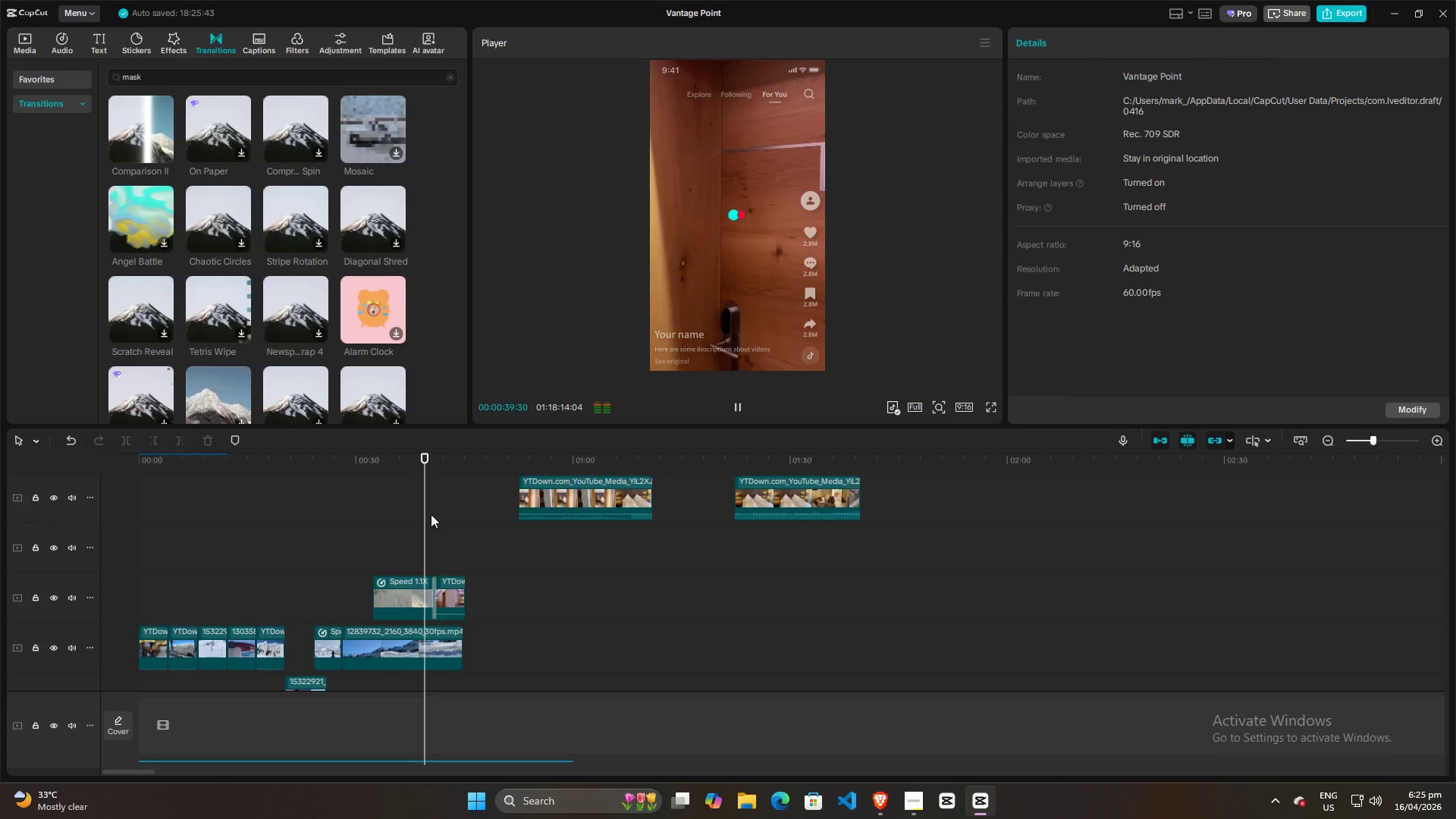 
key(Space)
 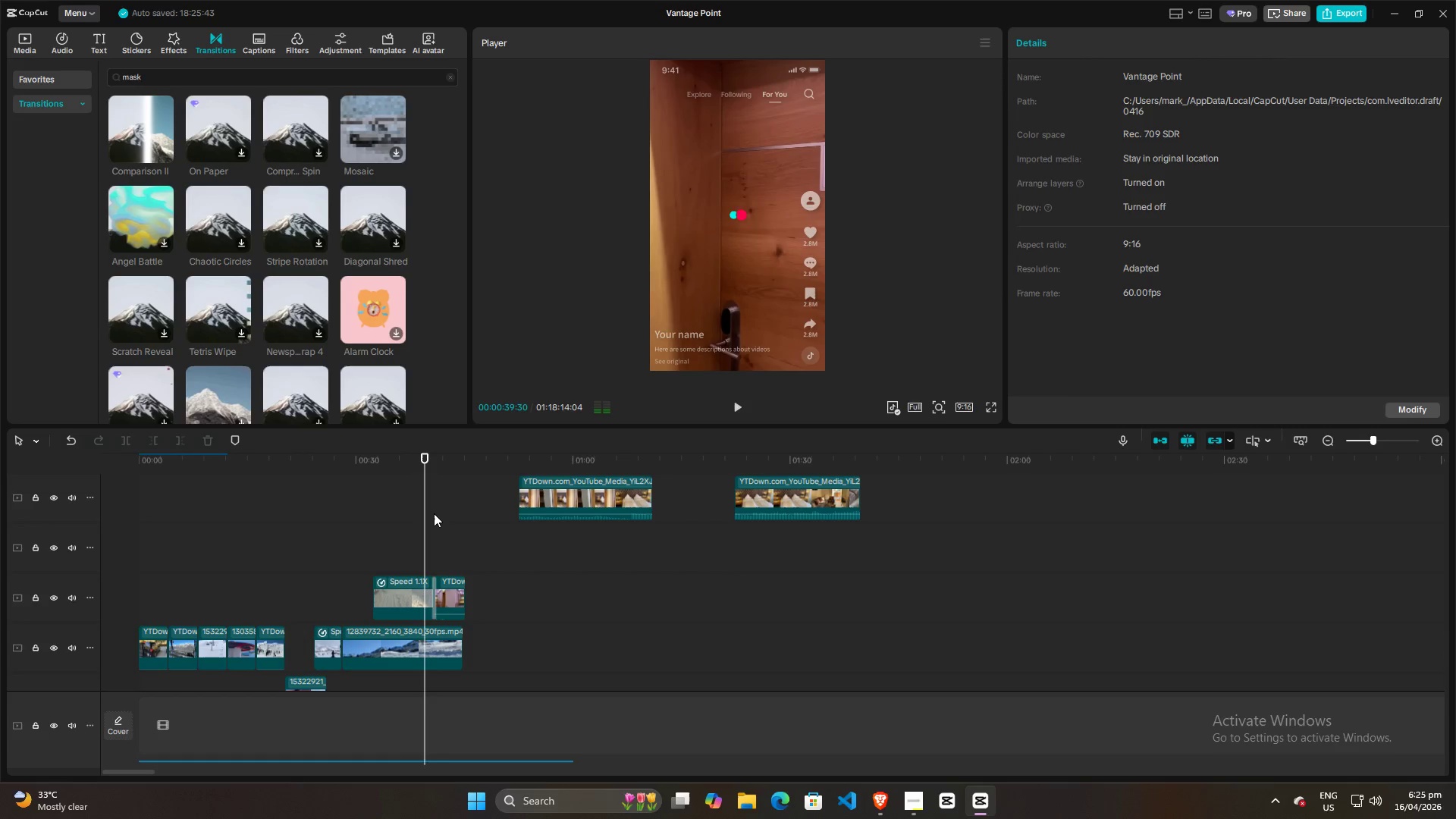 
key(Space)
 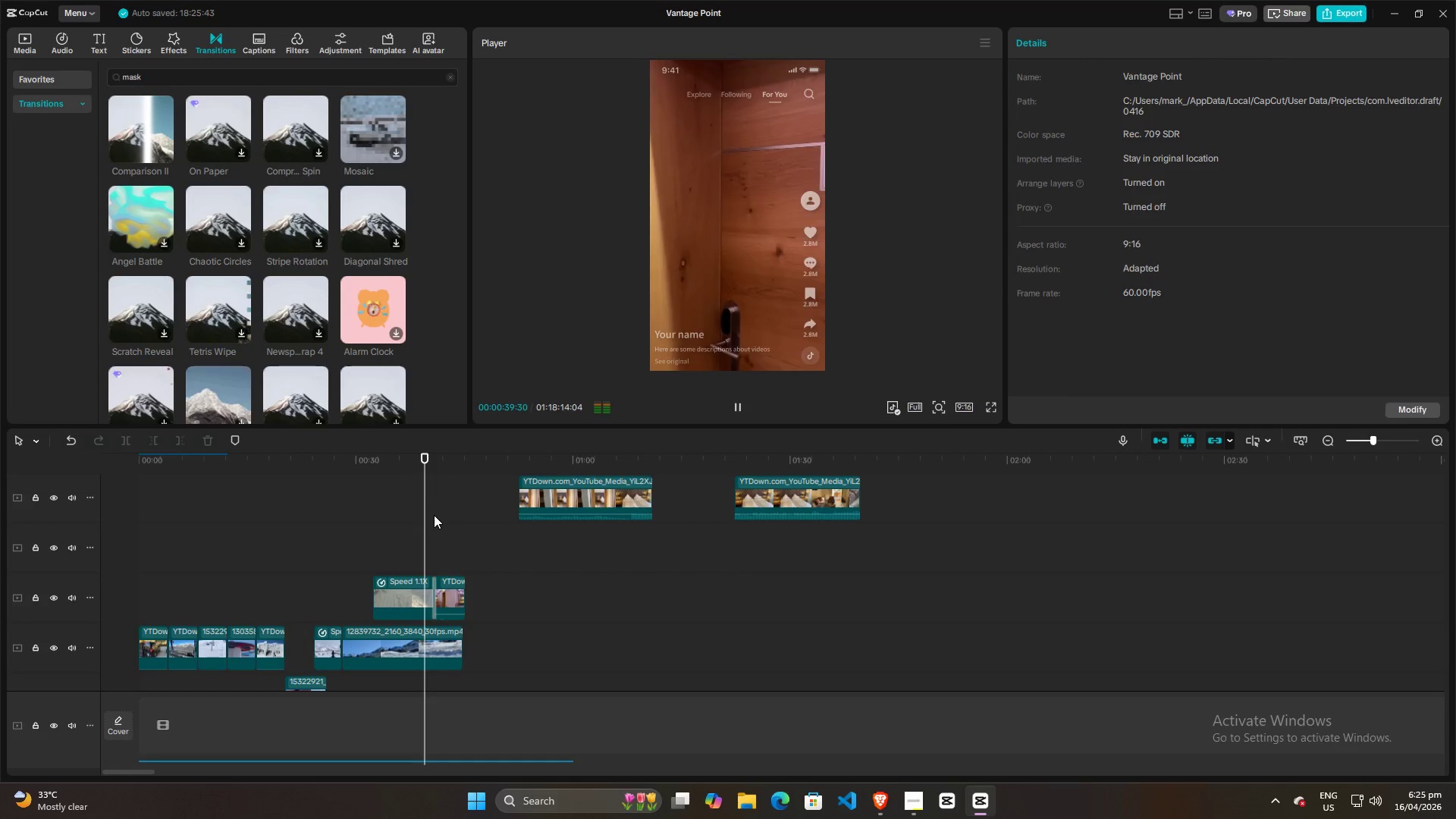 
key(Space)
 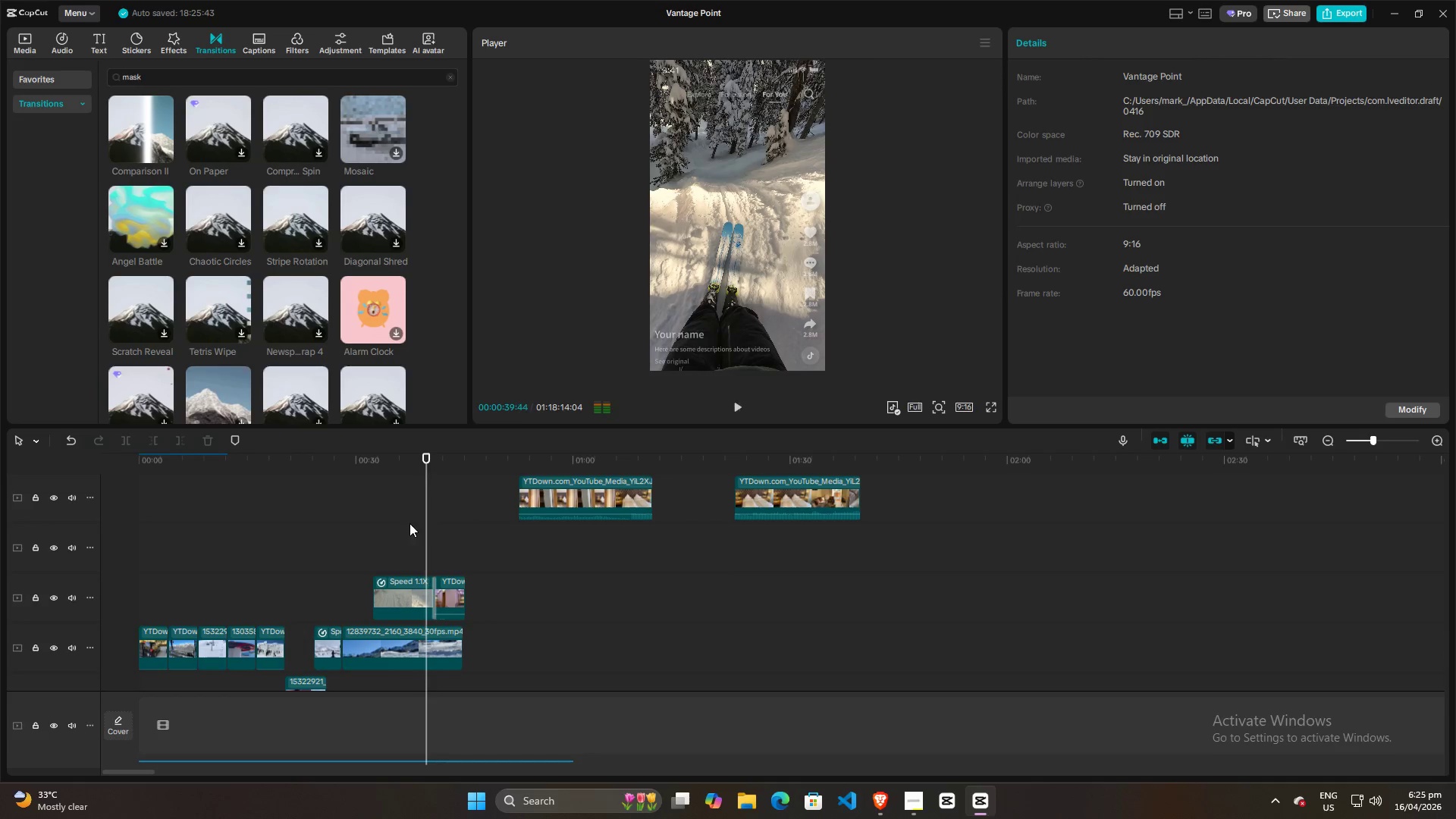 
left_click([410, 523])
 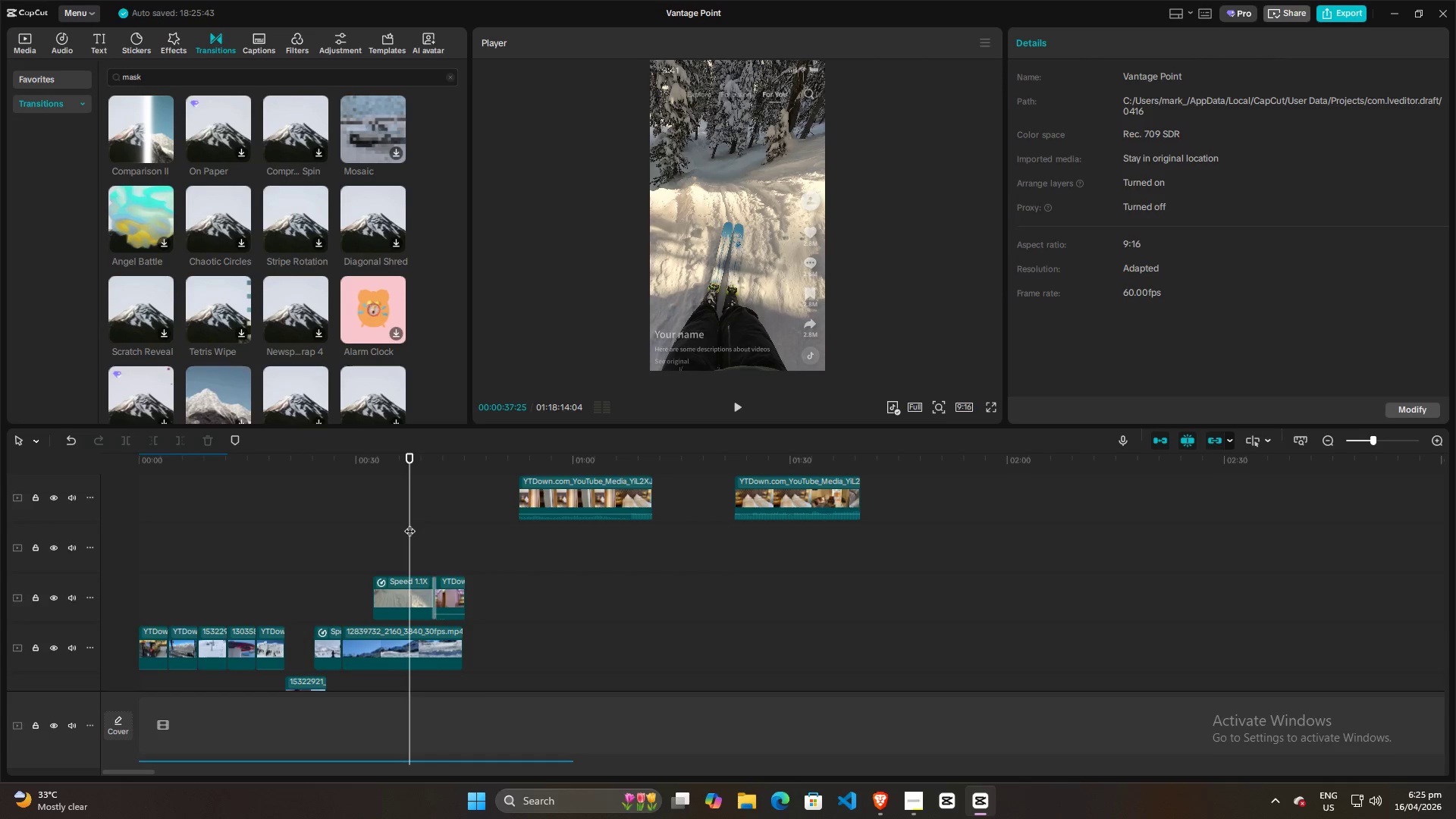 
key(Space)
 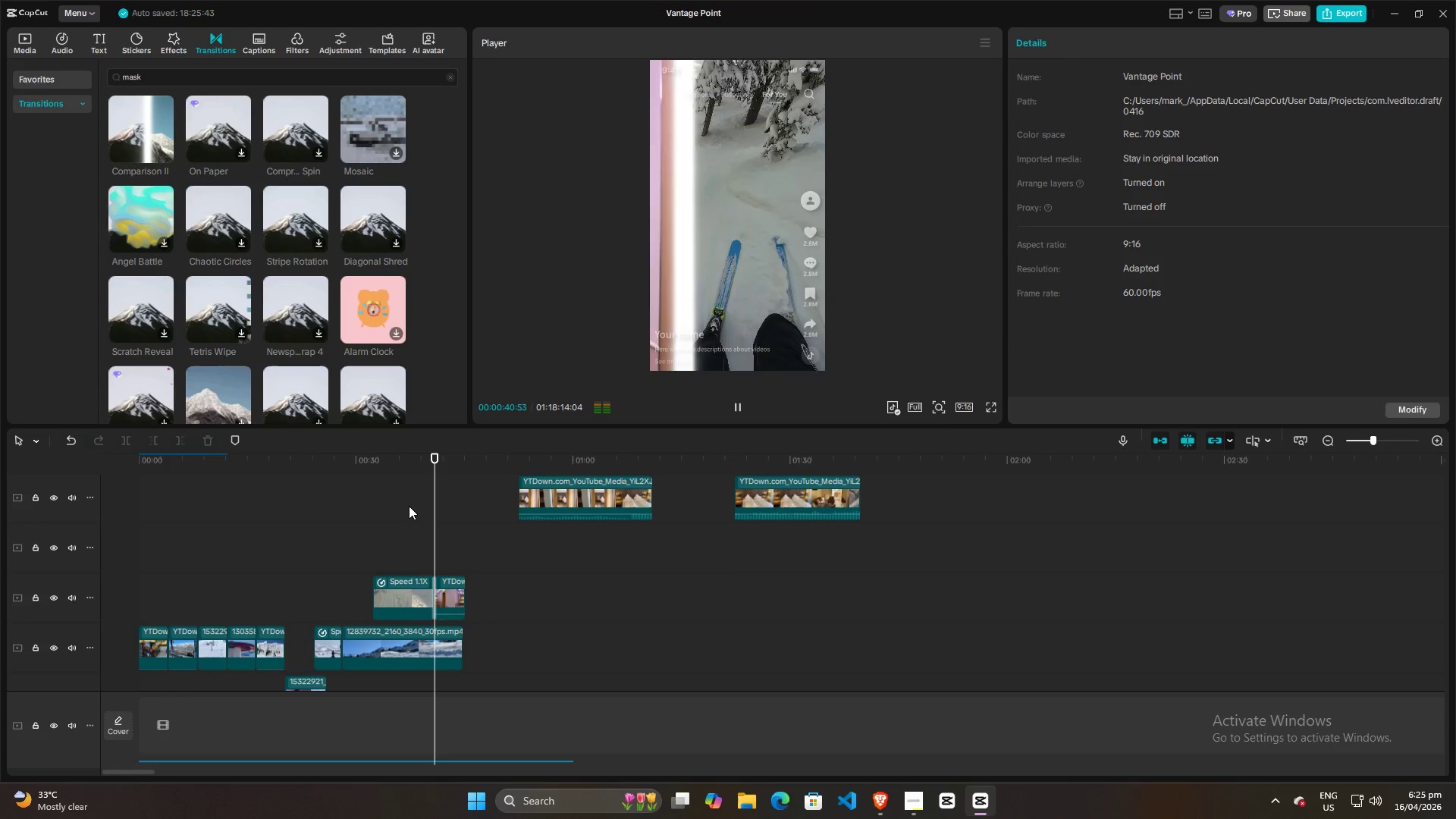 
wait(5.08)
 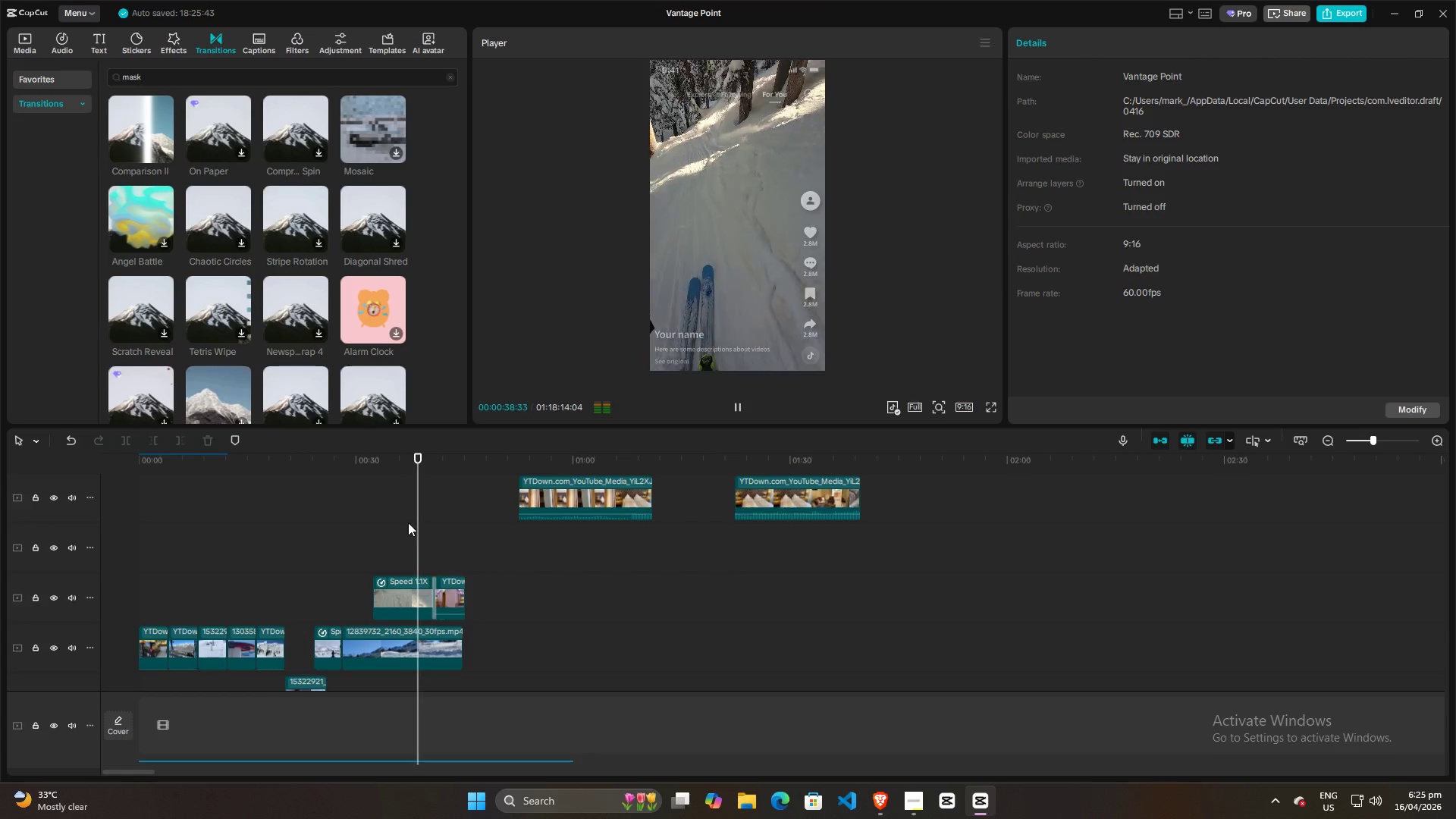 
key(Space)
 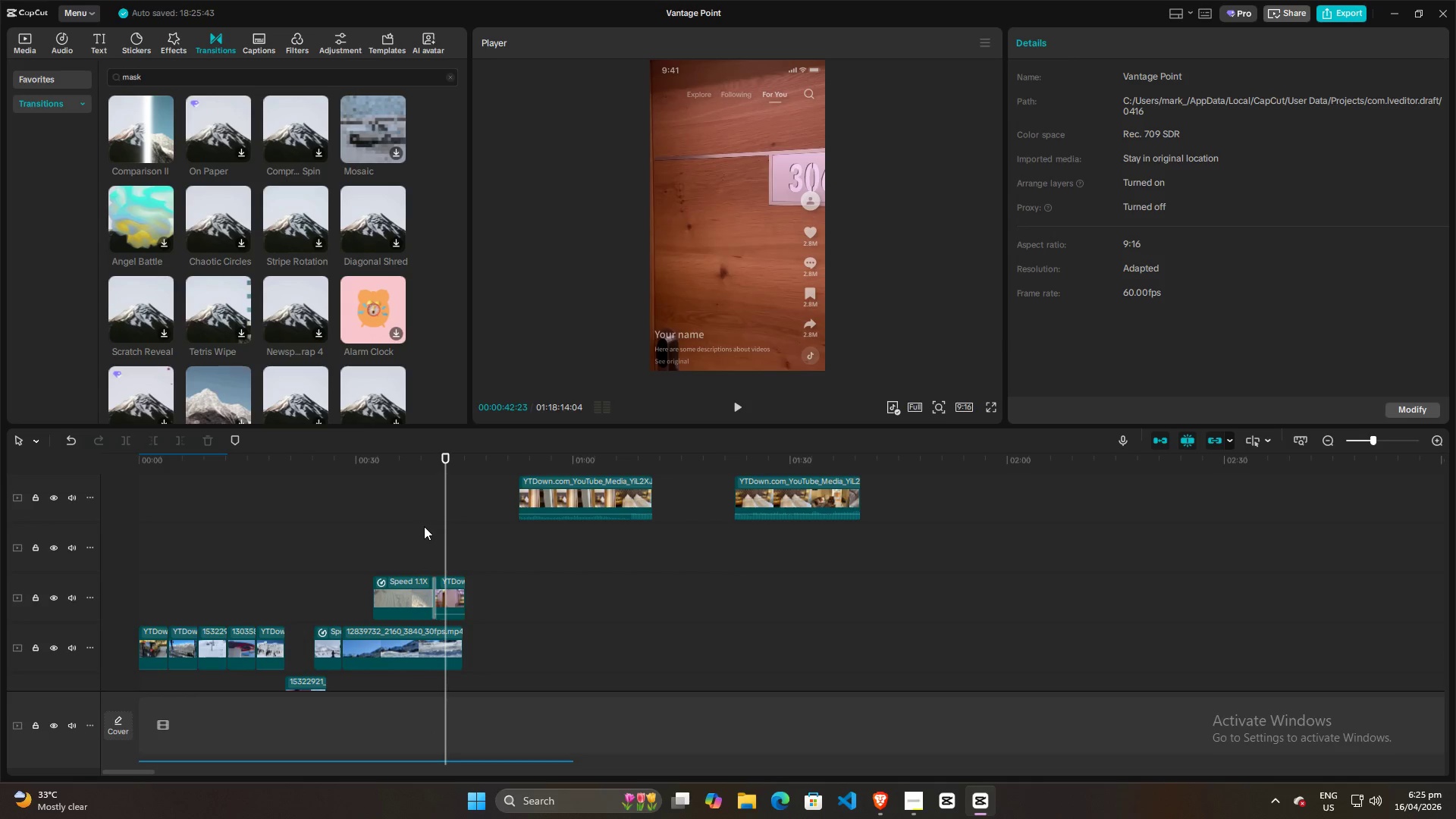 
key(Space)
 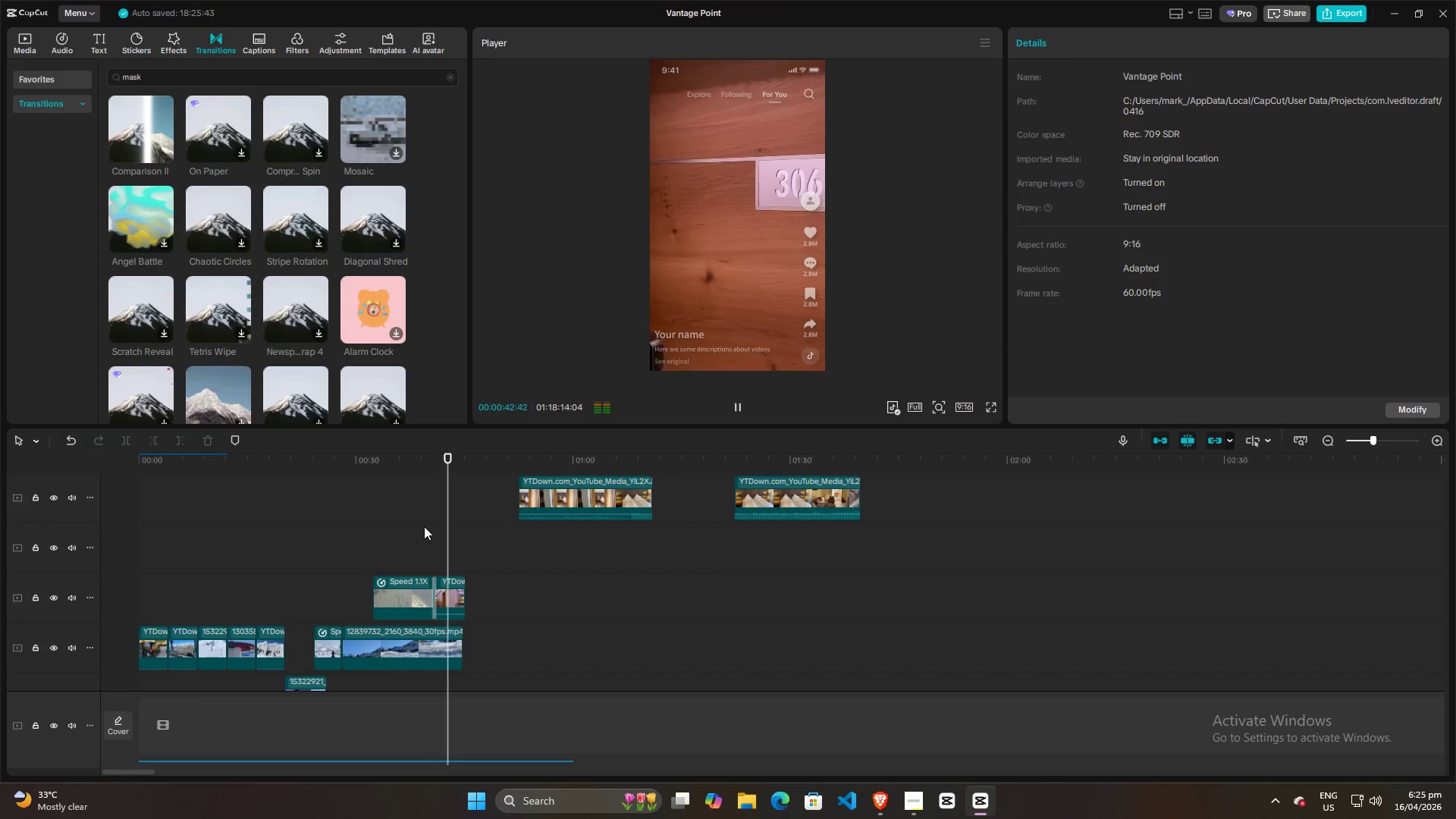 
key(Space)
 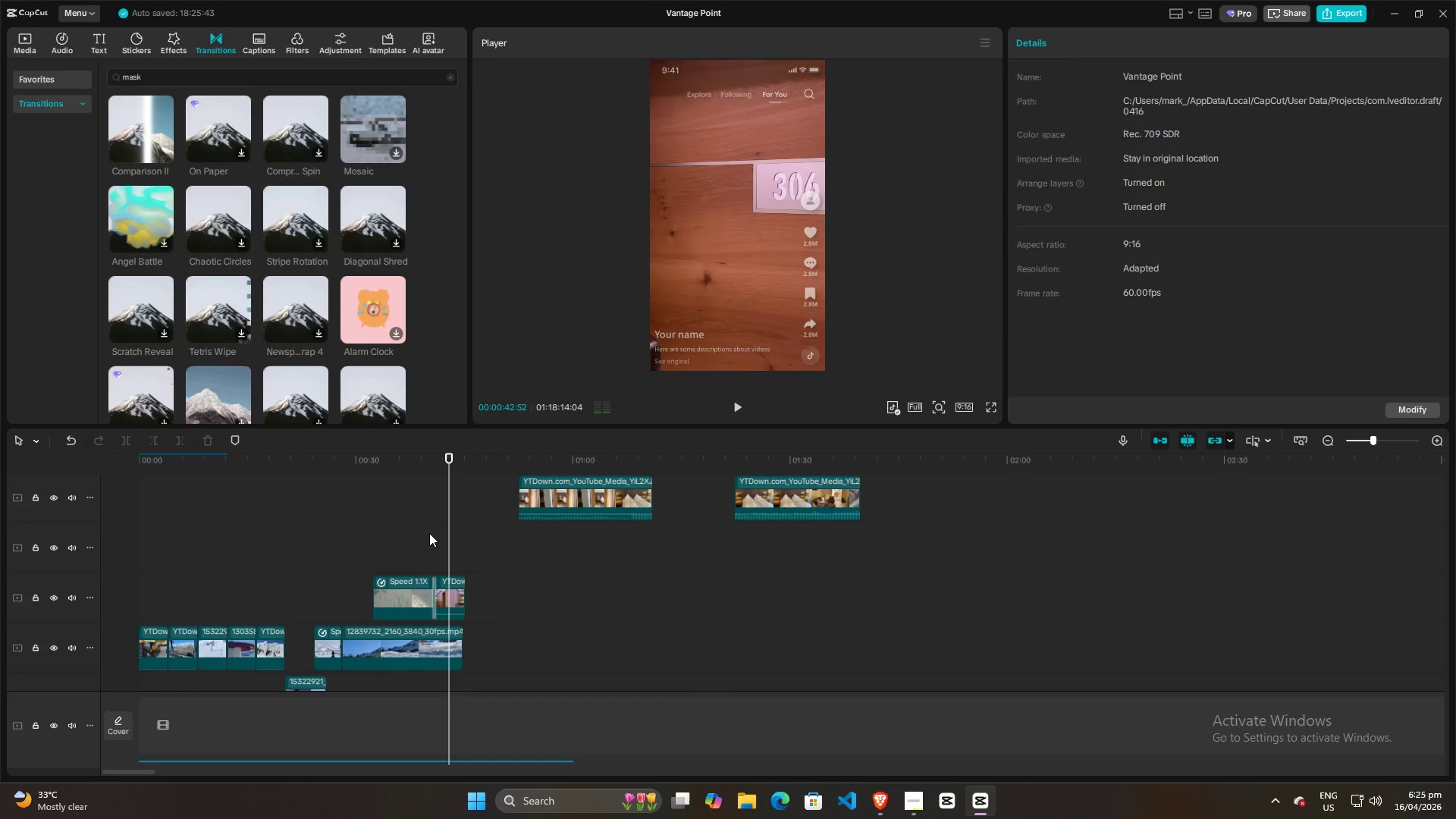 
left_click([429, 533])
 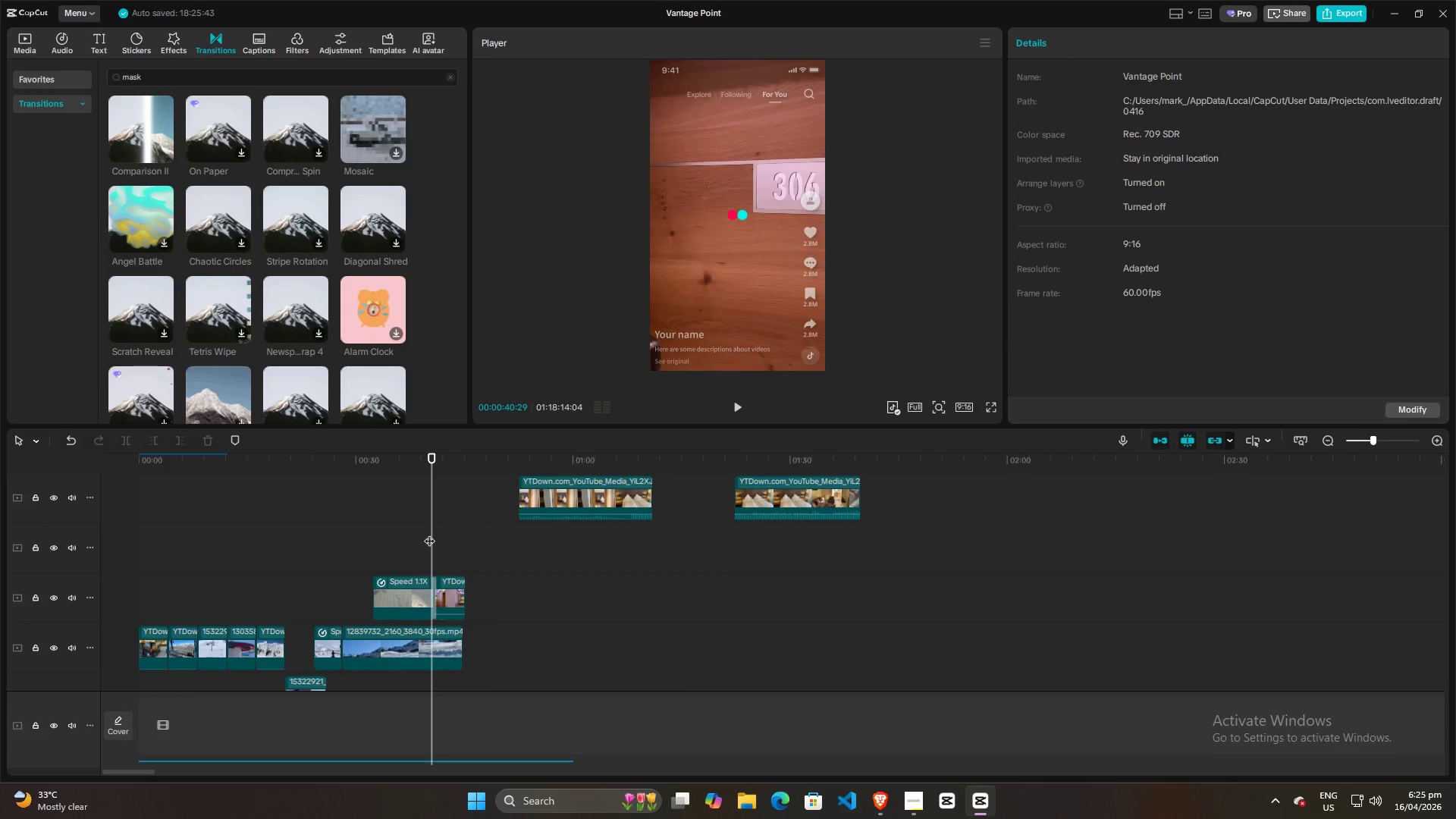 
left_click([428, 532])
 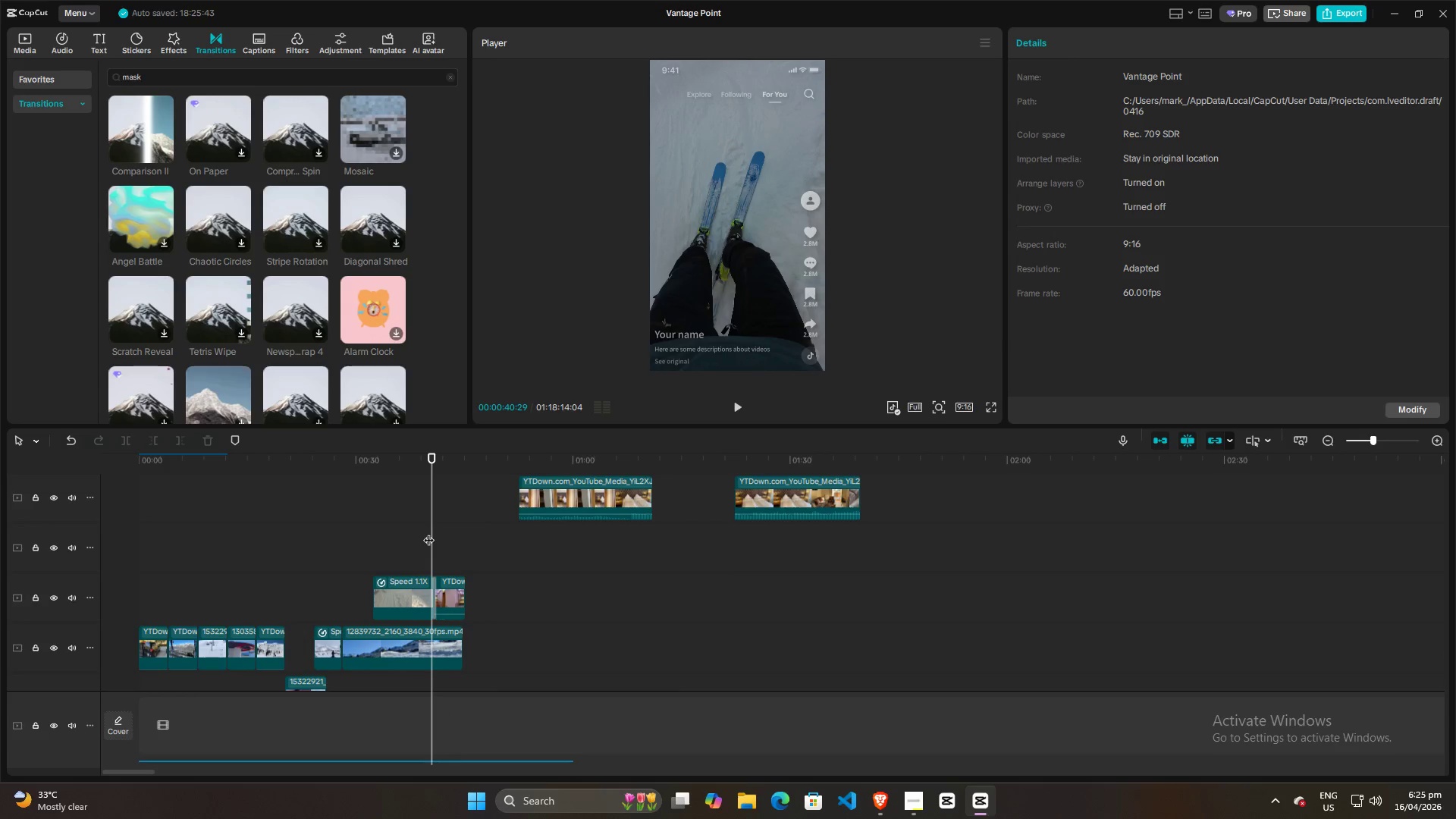 
left_click([425, 532])
 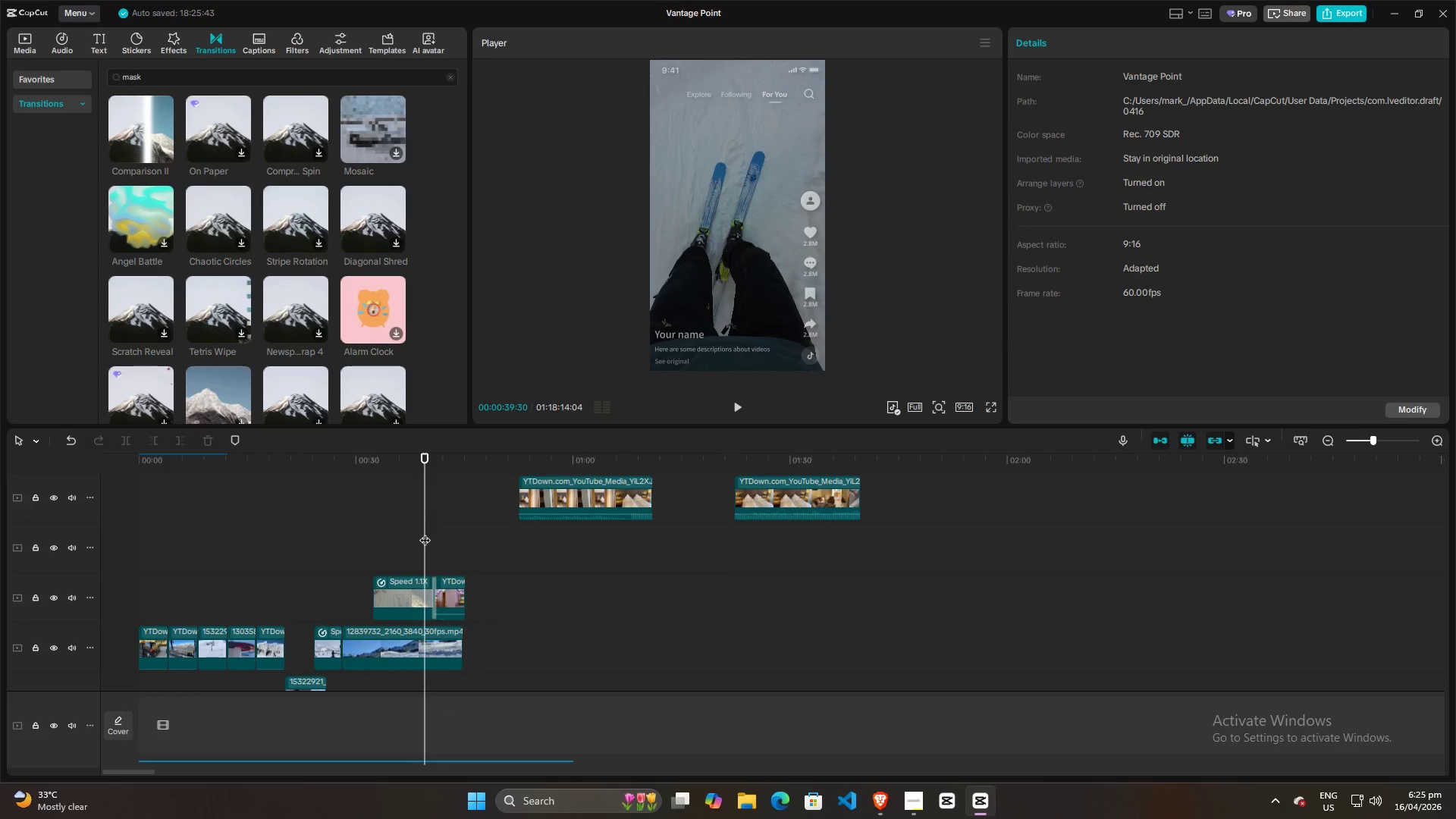 
key(Space)
 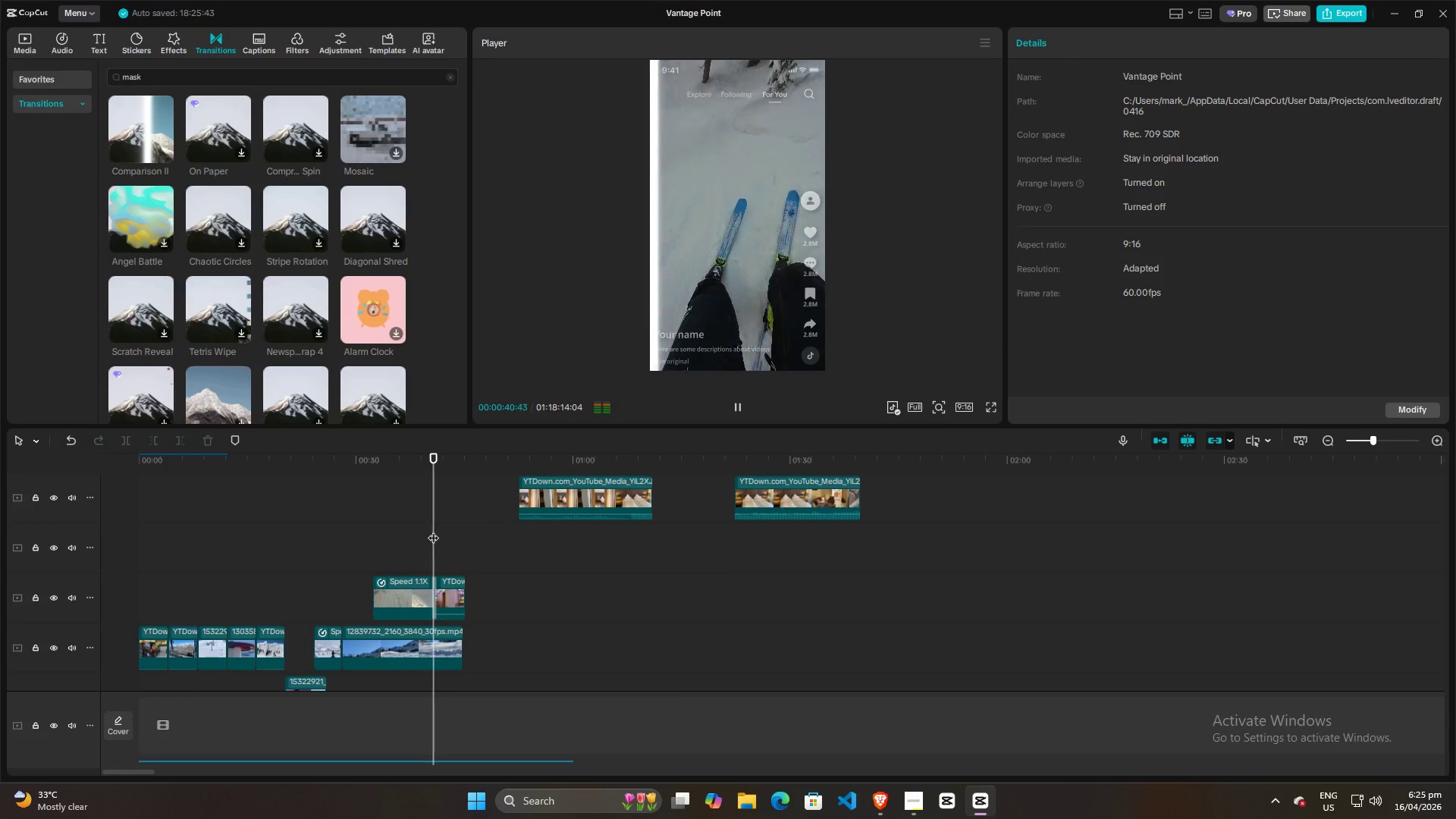 
key(Space)
 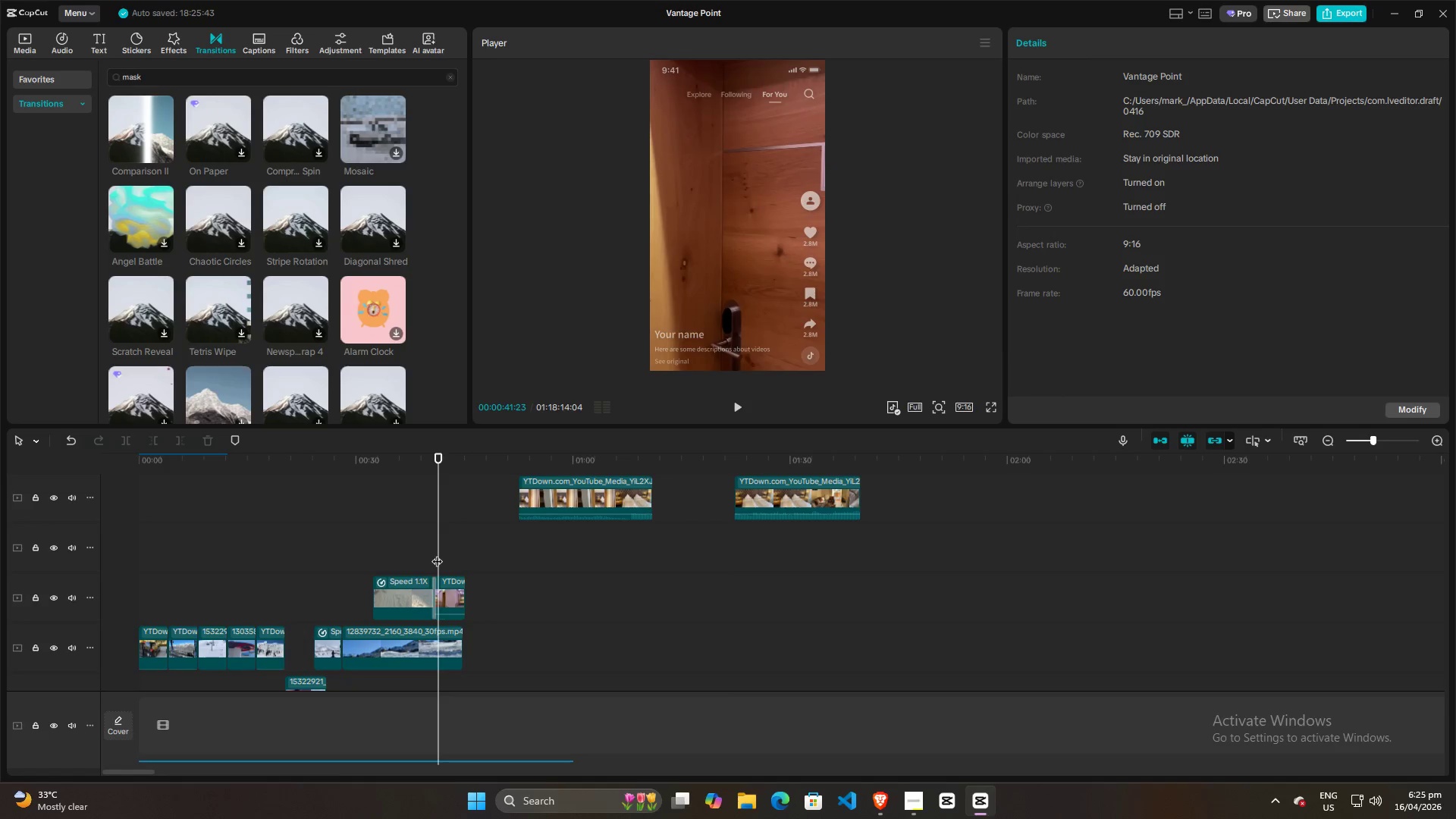 
hold_key(key=ControlLeft, duration=0.48)
scroll: coordinate [459, 578], scroll_direction: up, amount: 4.0
 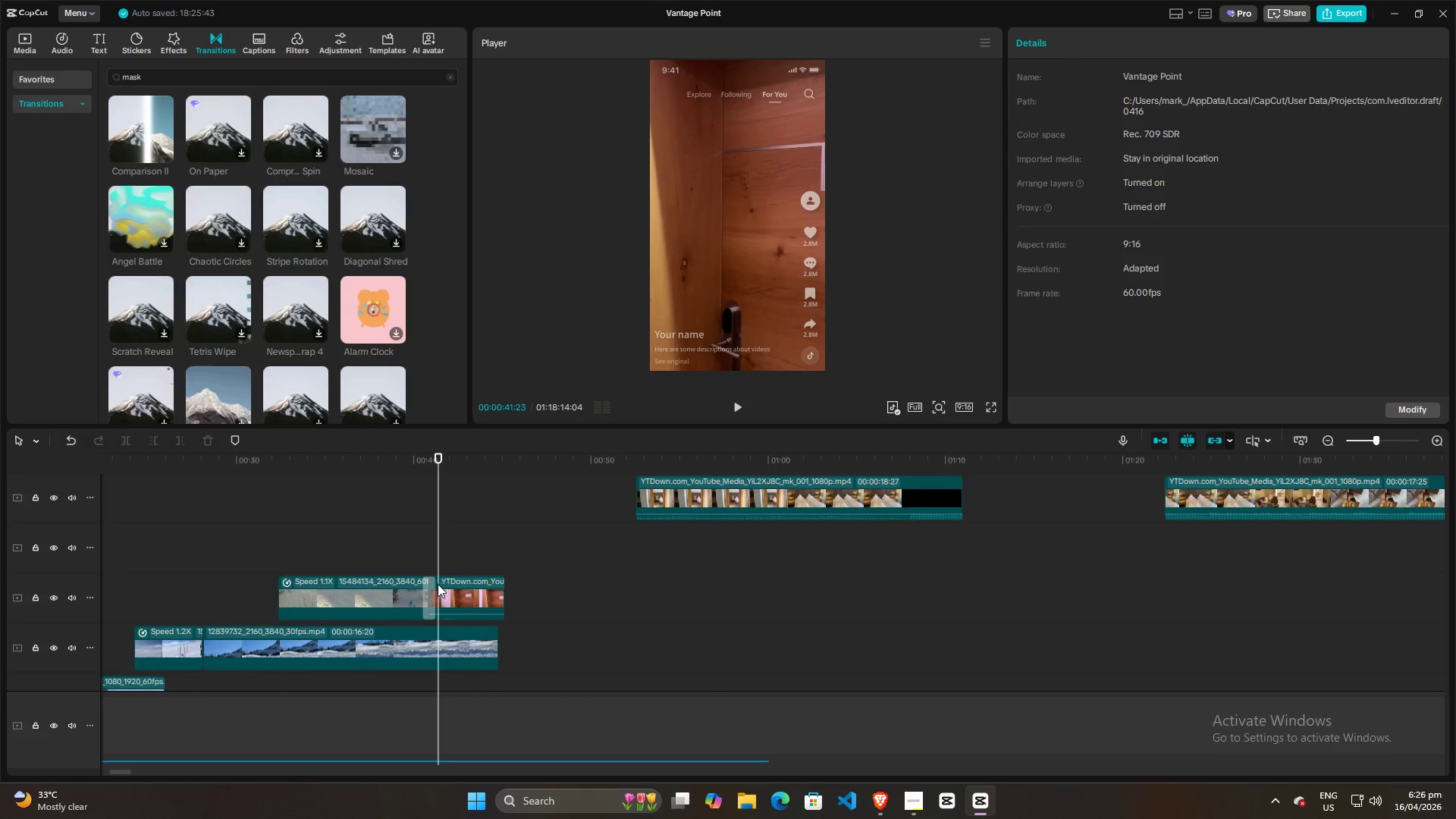 
left_click([431, 586])
 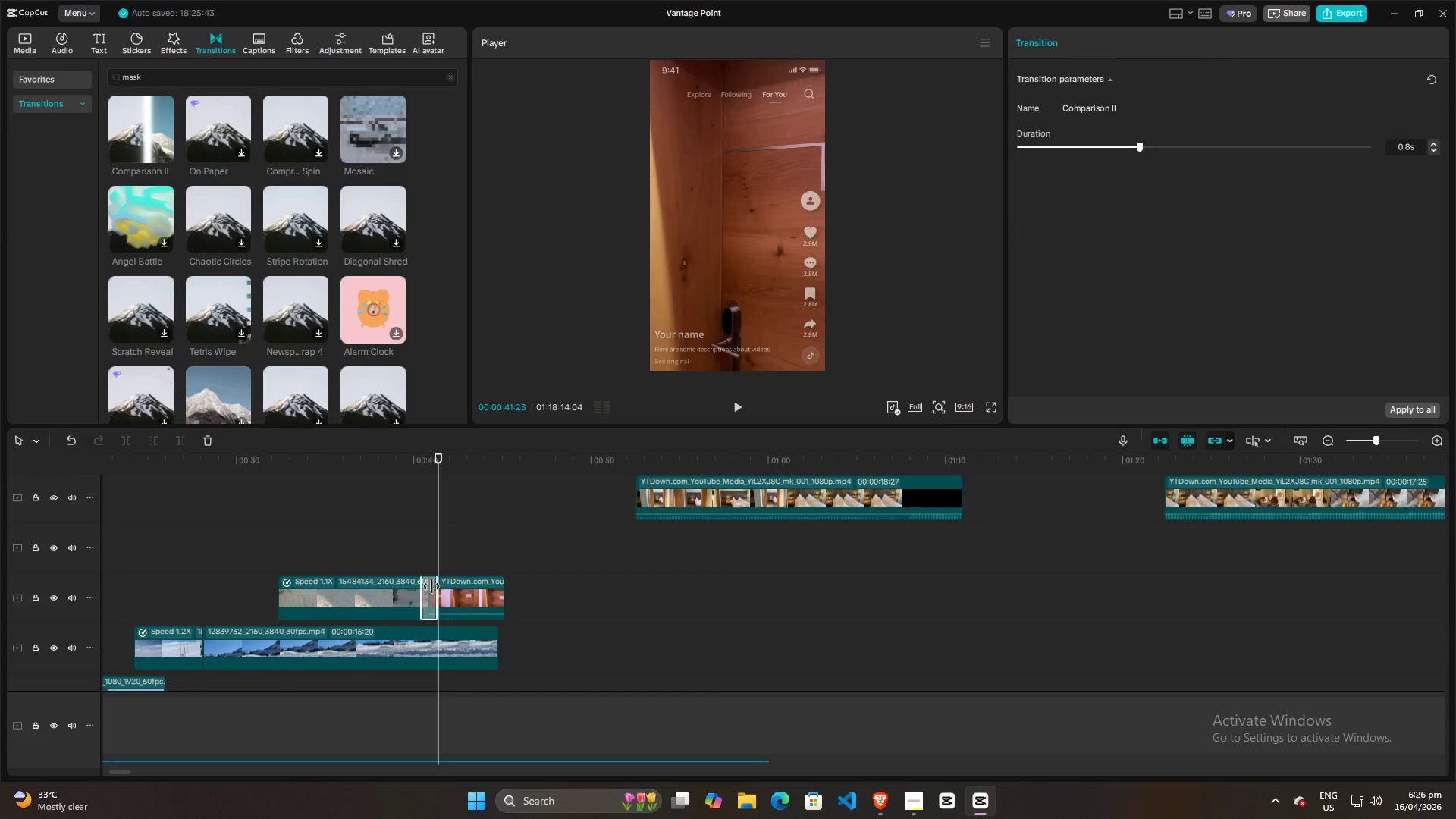 
key(Backspace)
 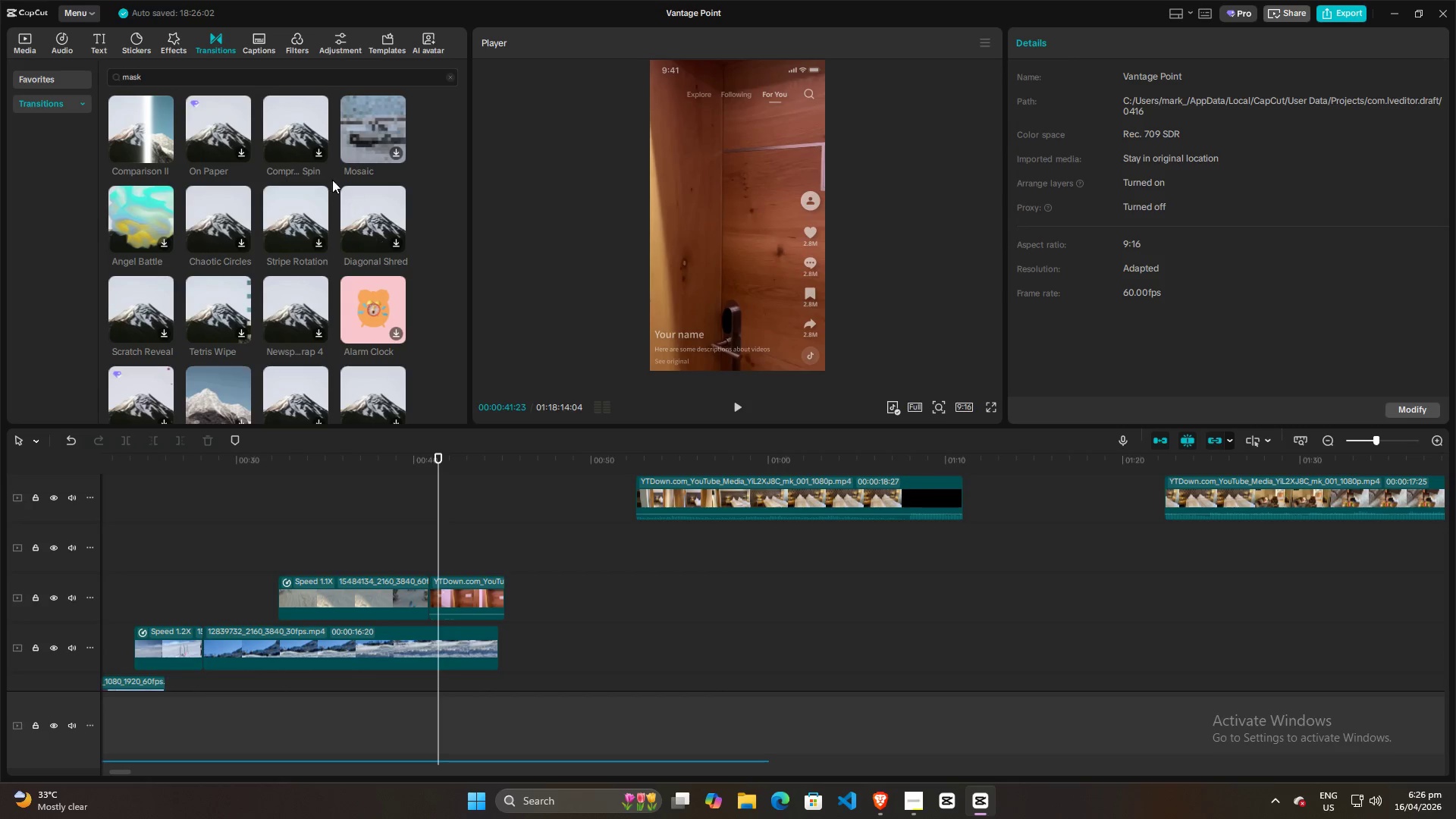 
key(Alt+AltLeft)
 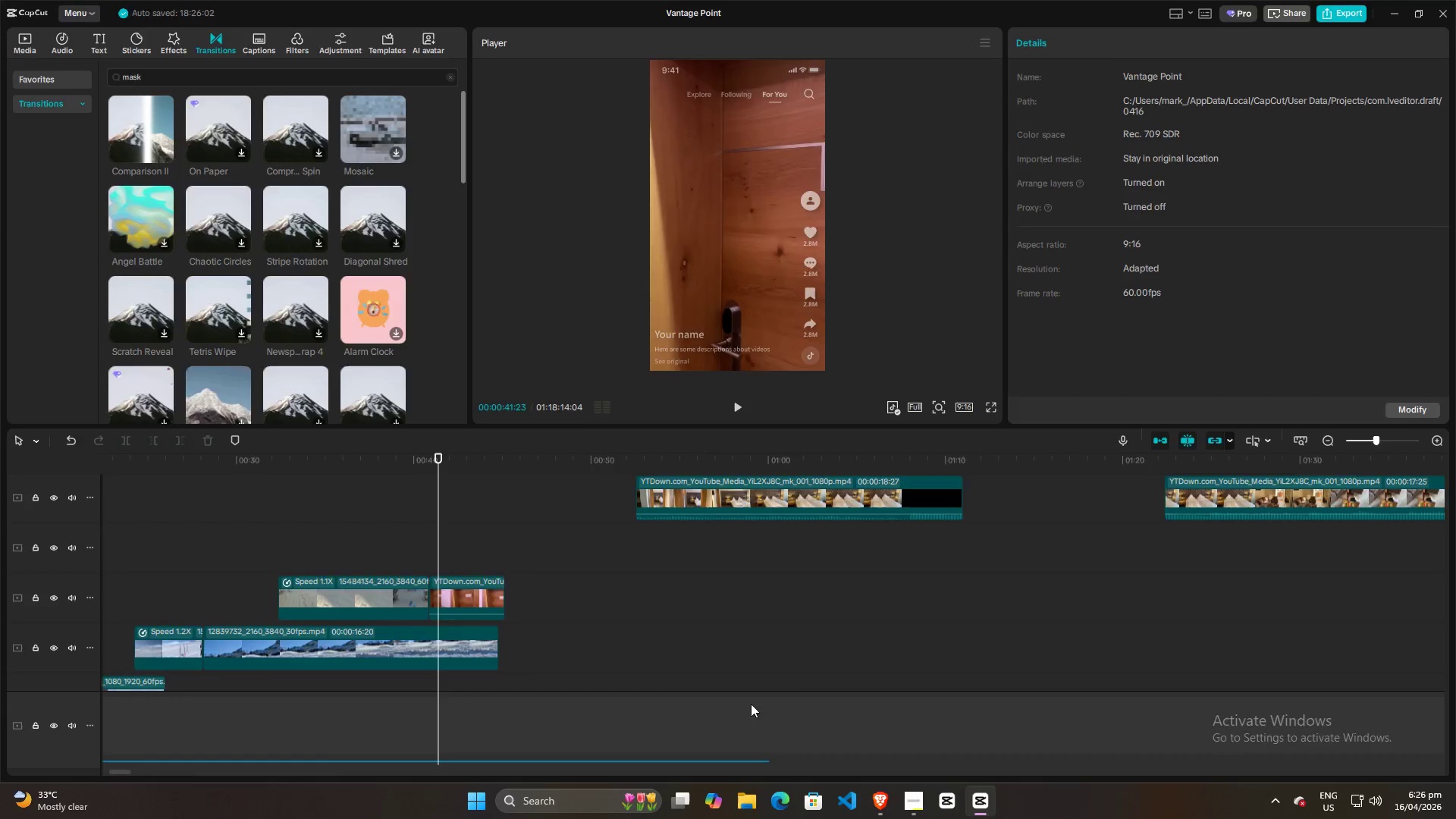 
key(Alt+Tab)